 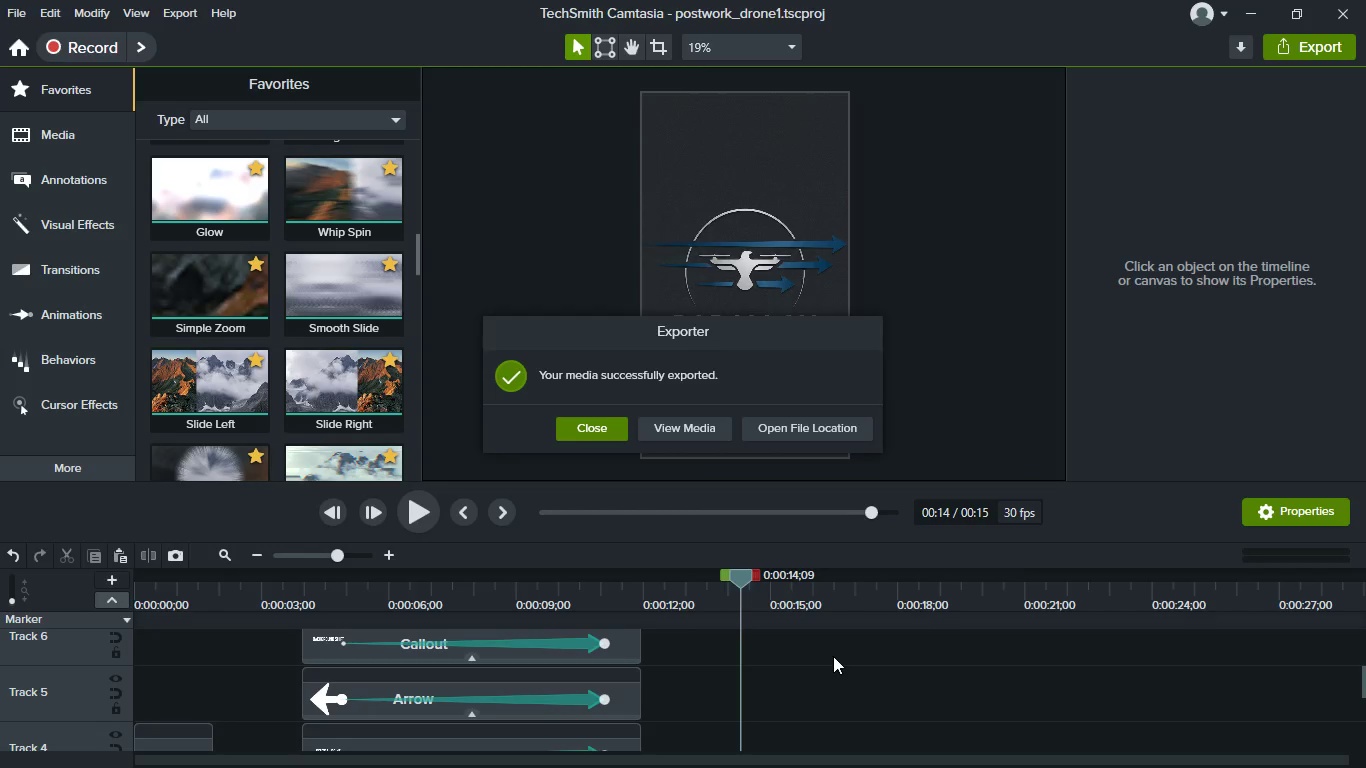 
left_click([621, 430])
 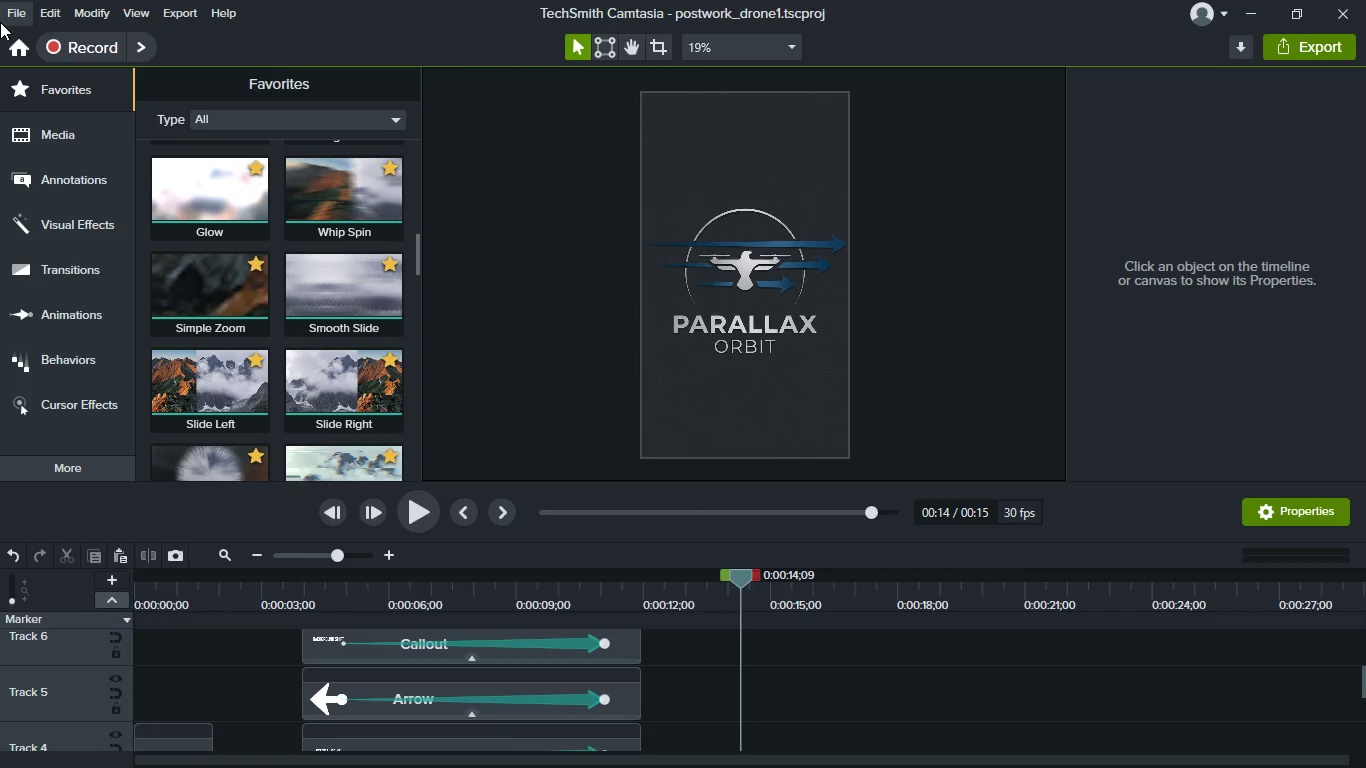 
left_click([0, 22])
 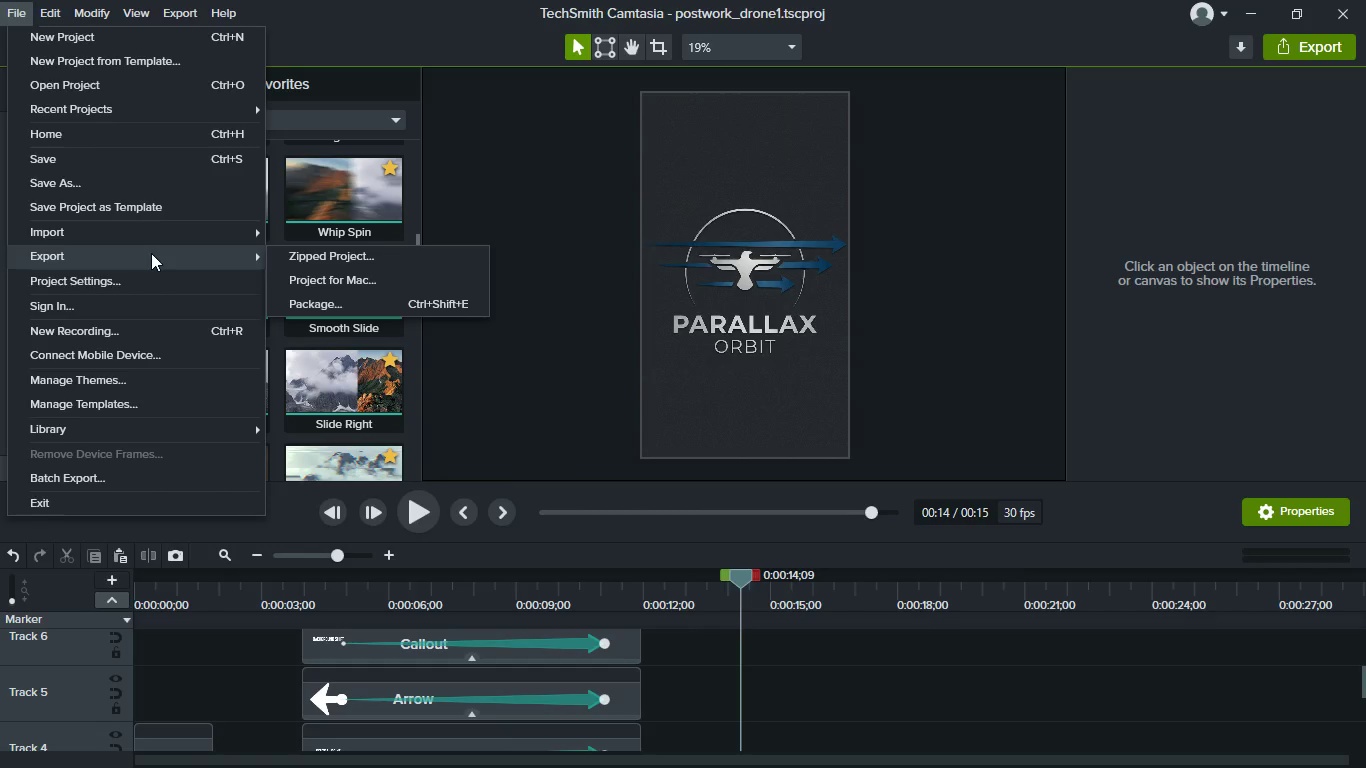 
wait(5.12)
 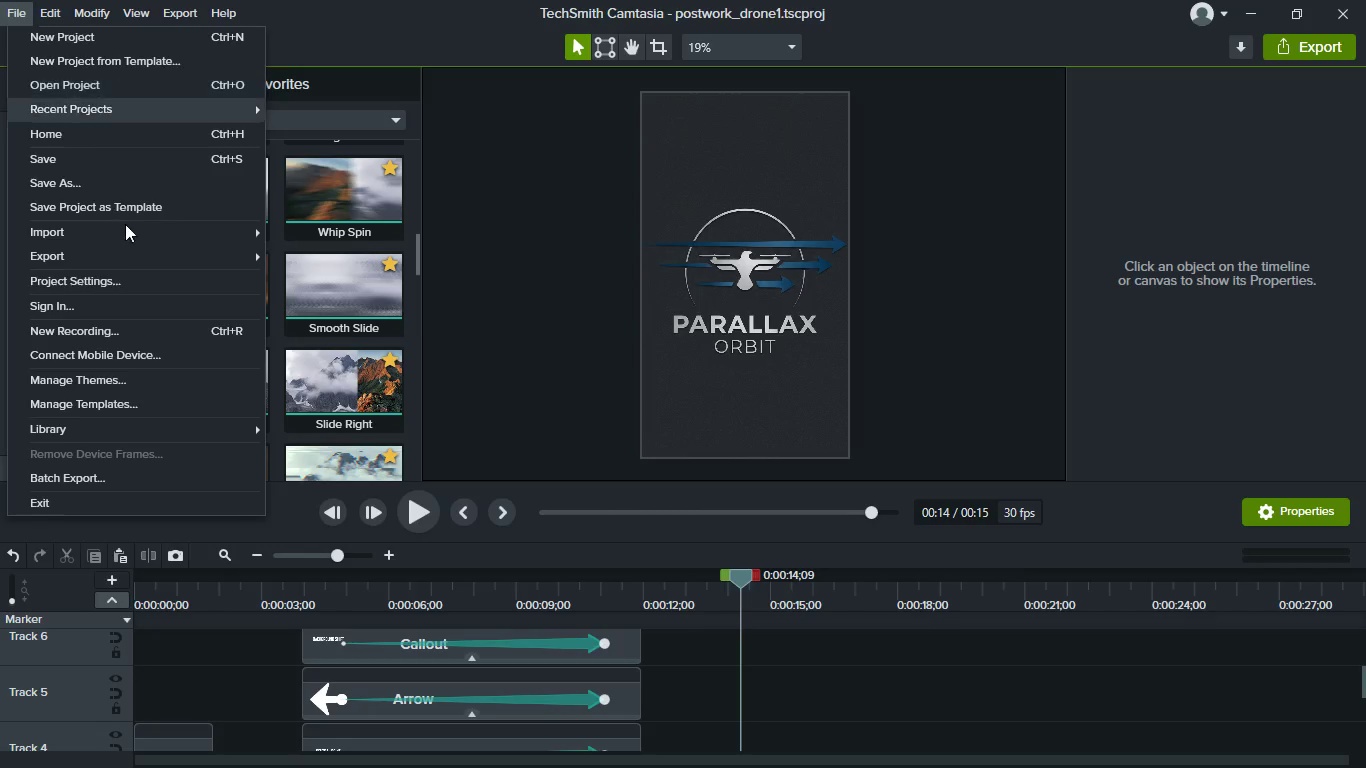 
left_click([299, 254])
 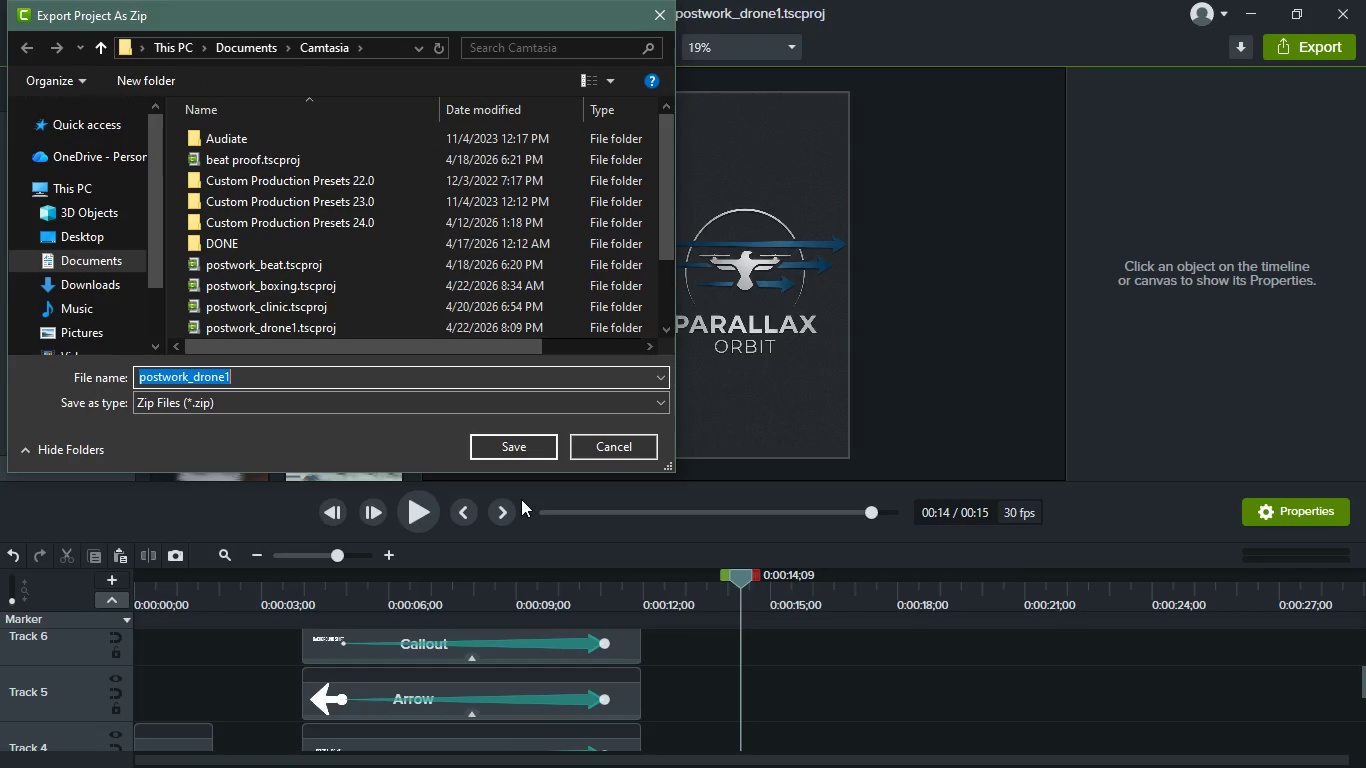 
left_click([512, 448])
 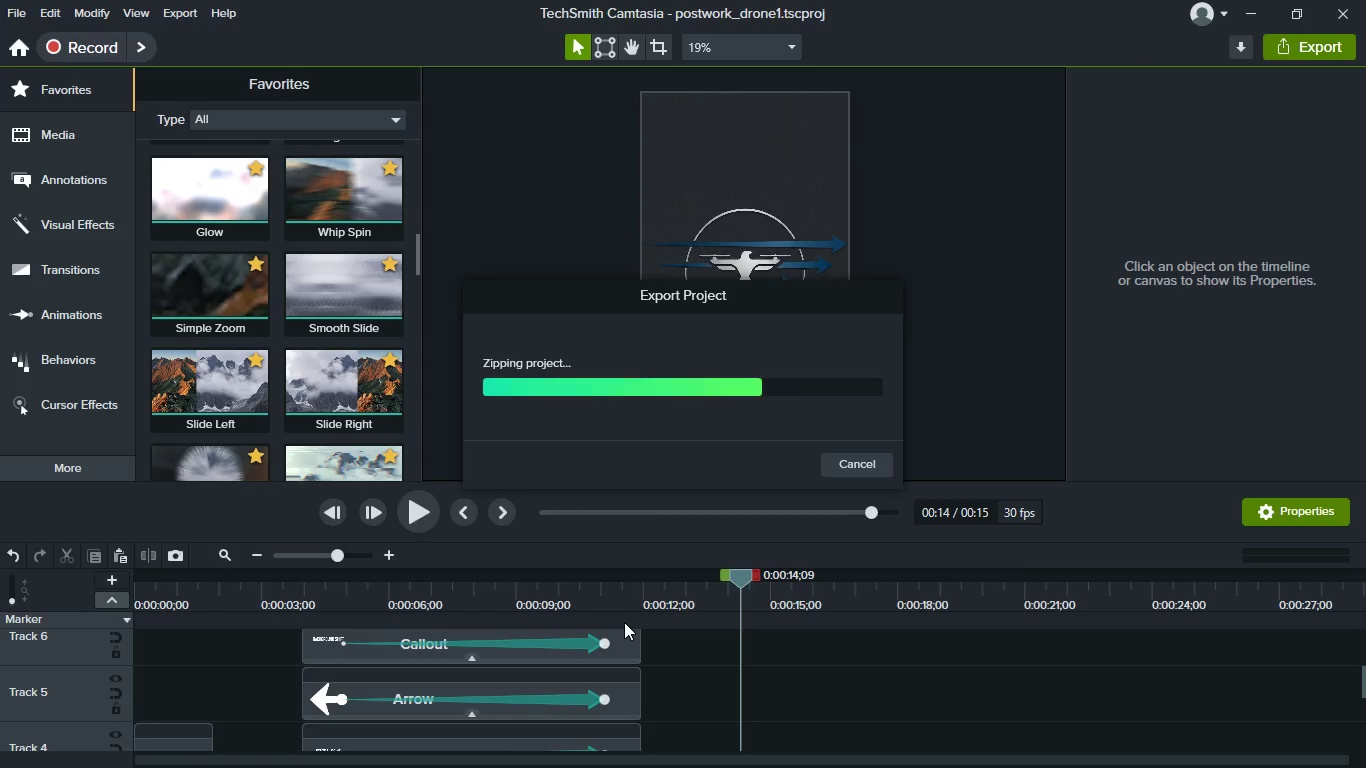 
wait(6.17)
 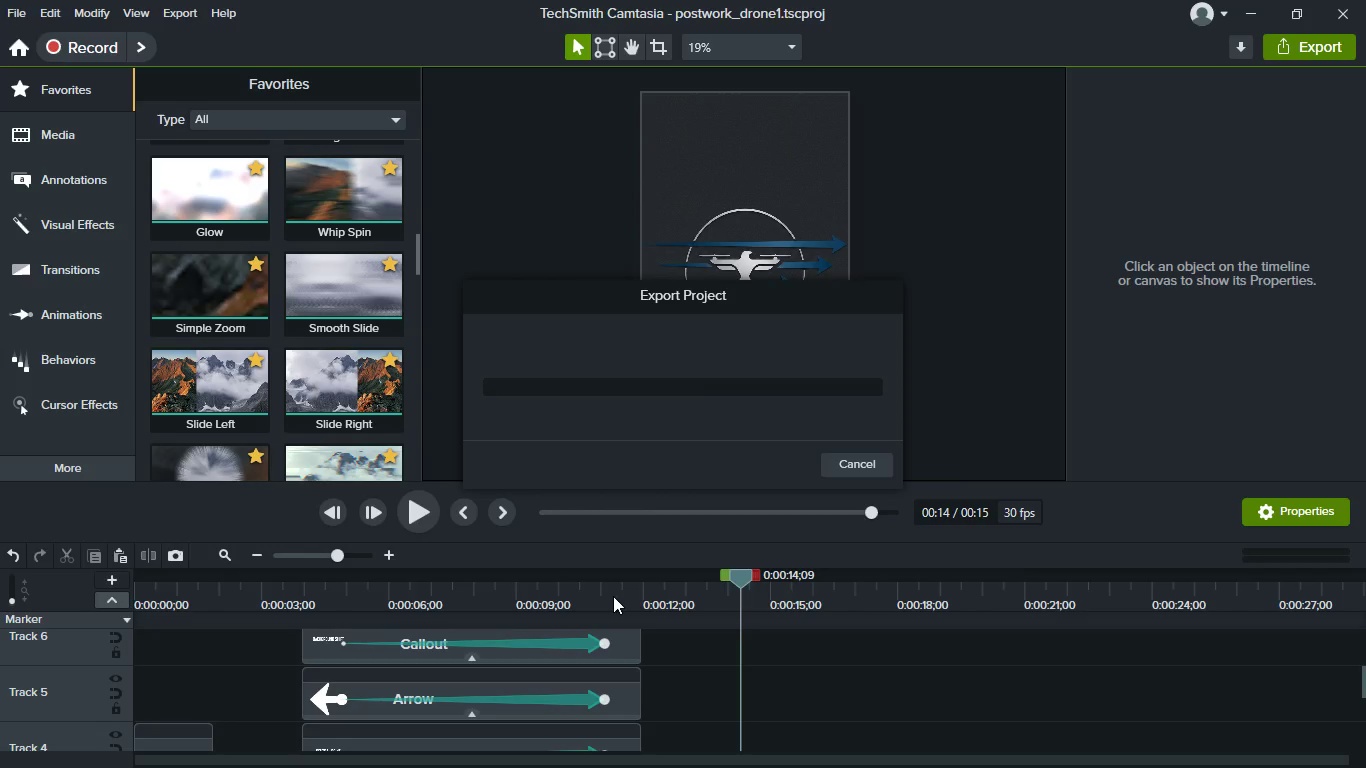 
left_click([839, 669])
 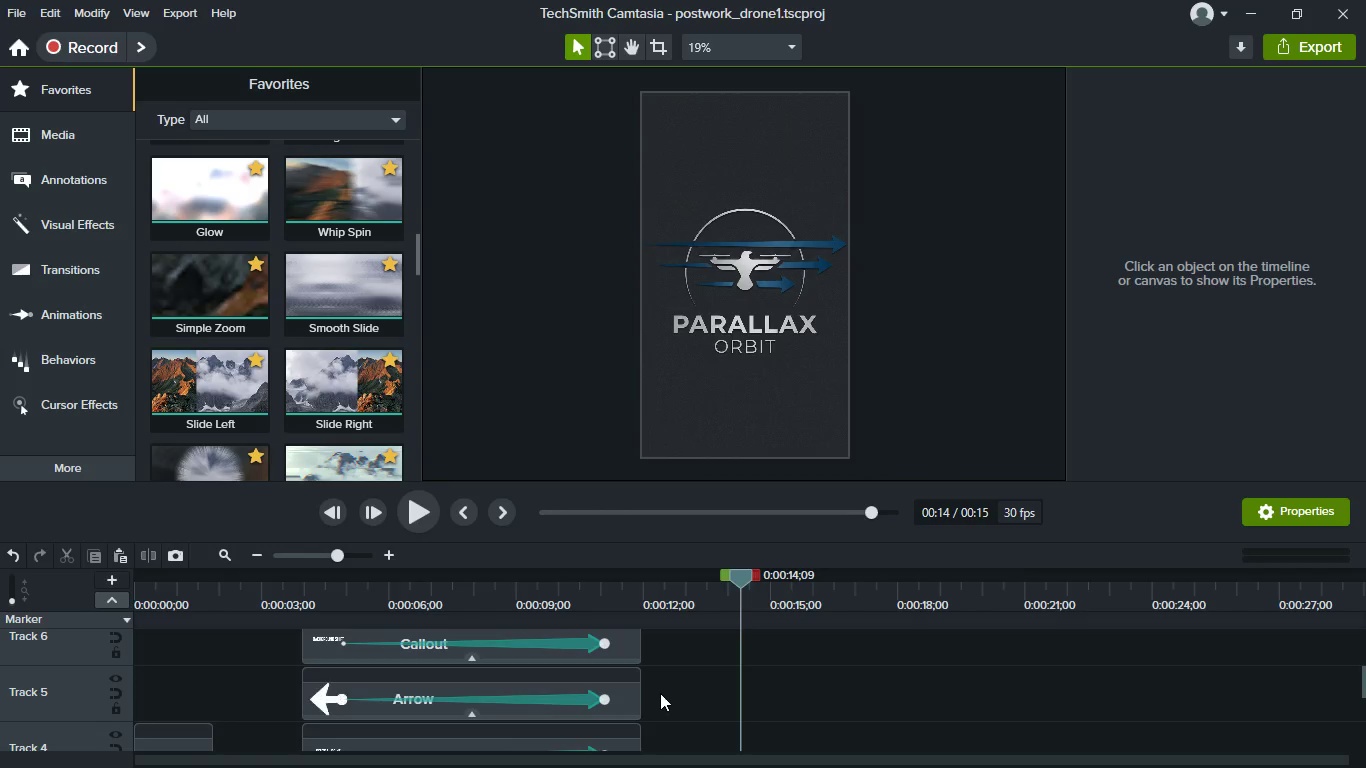 
hold_key(key=ShiftLeft, duration=0.44)
scroll: coordinate [667, 696], scroll_direction: up, amount: 3.0
 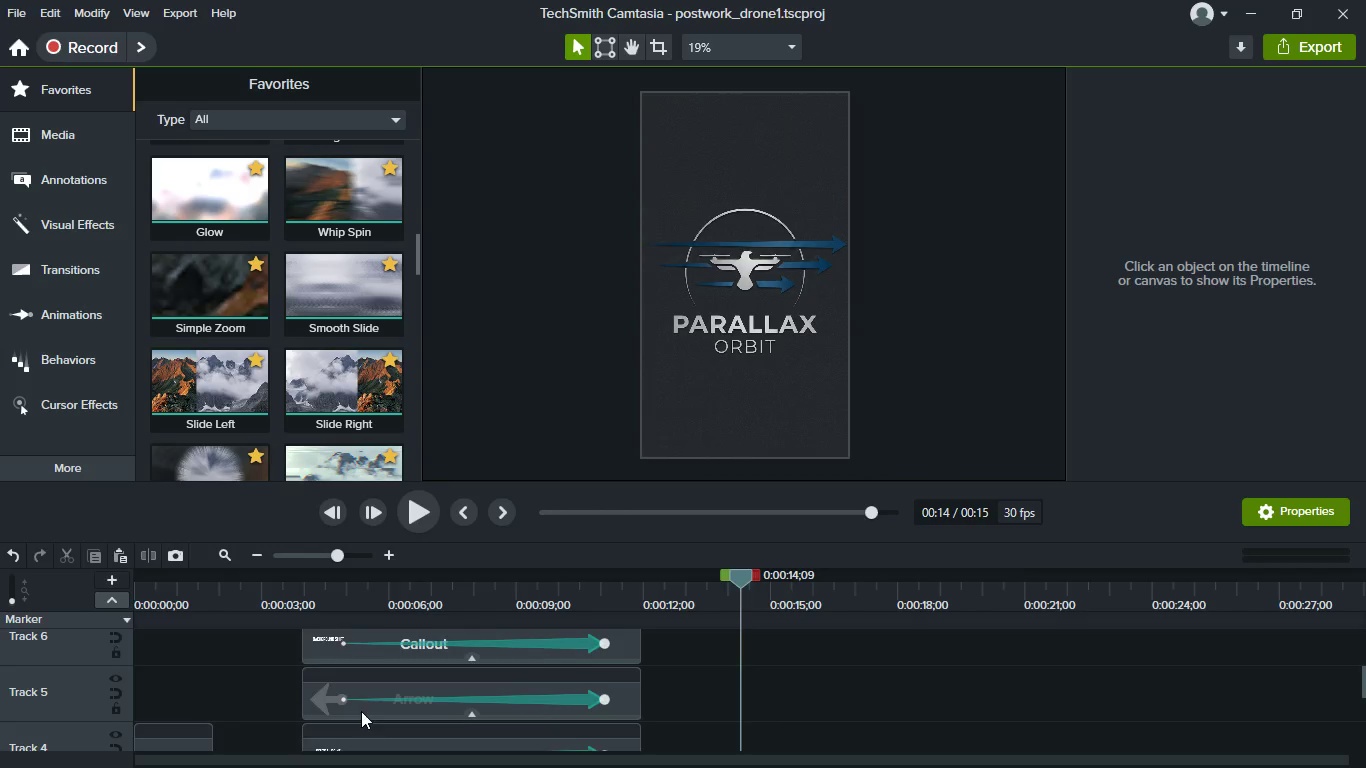 
scroll: coordinate [353, 711], scroll_direction: down, amount: 2.0
 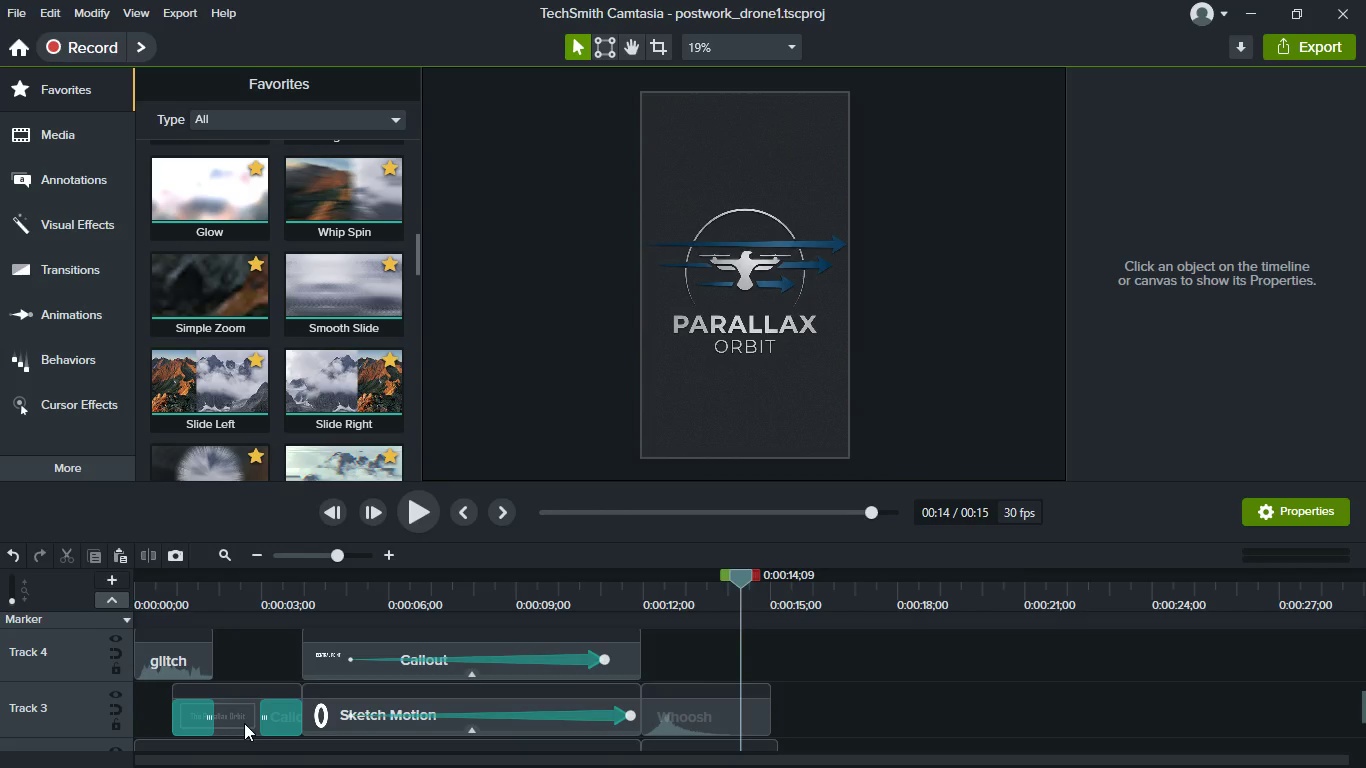 
left_click([244, 723])
 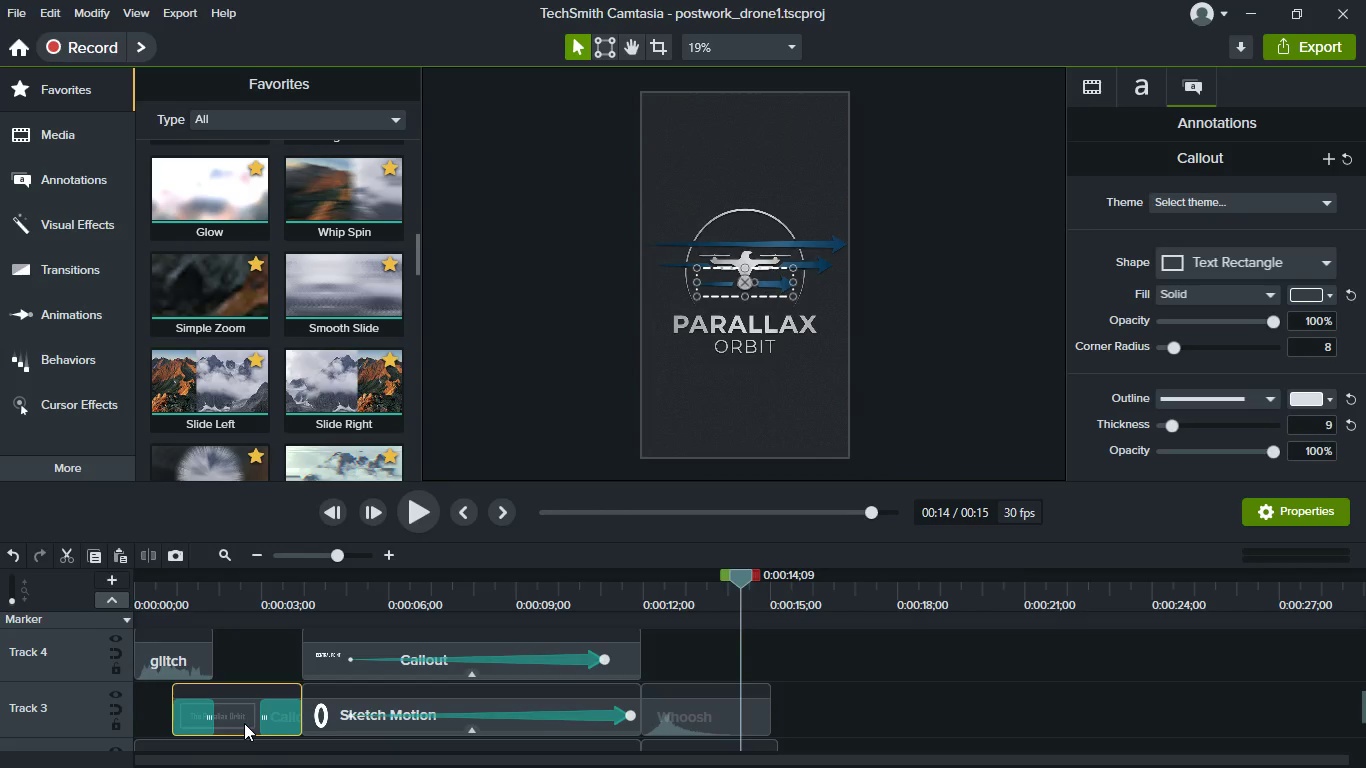 
right_click([244, 723])
 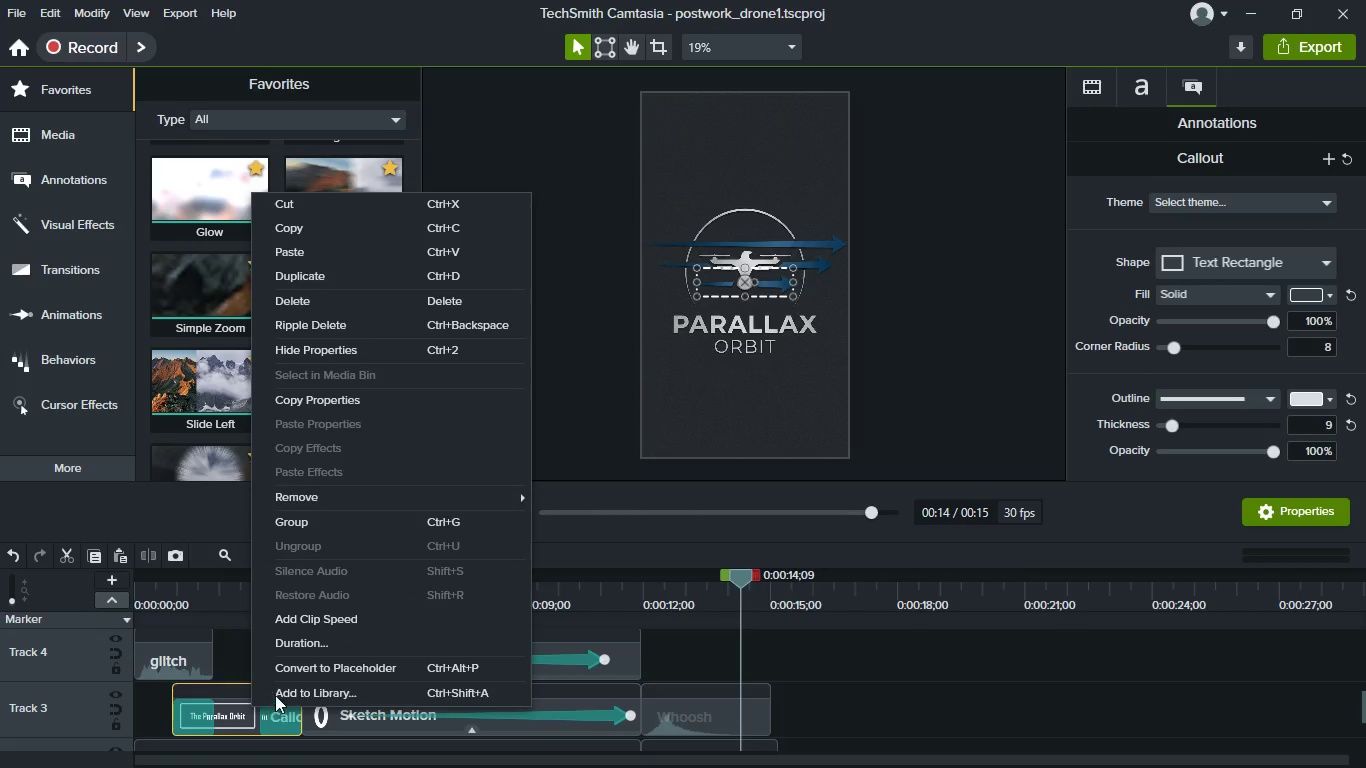 
left_click([280, 694])
 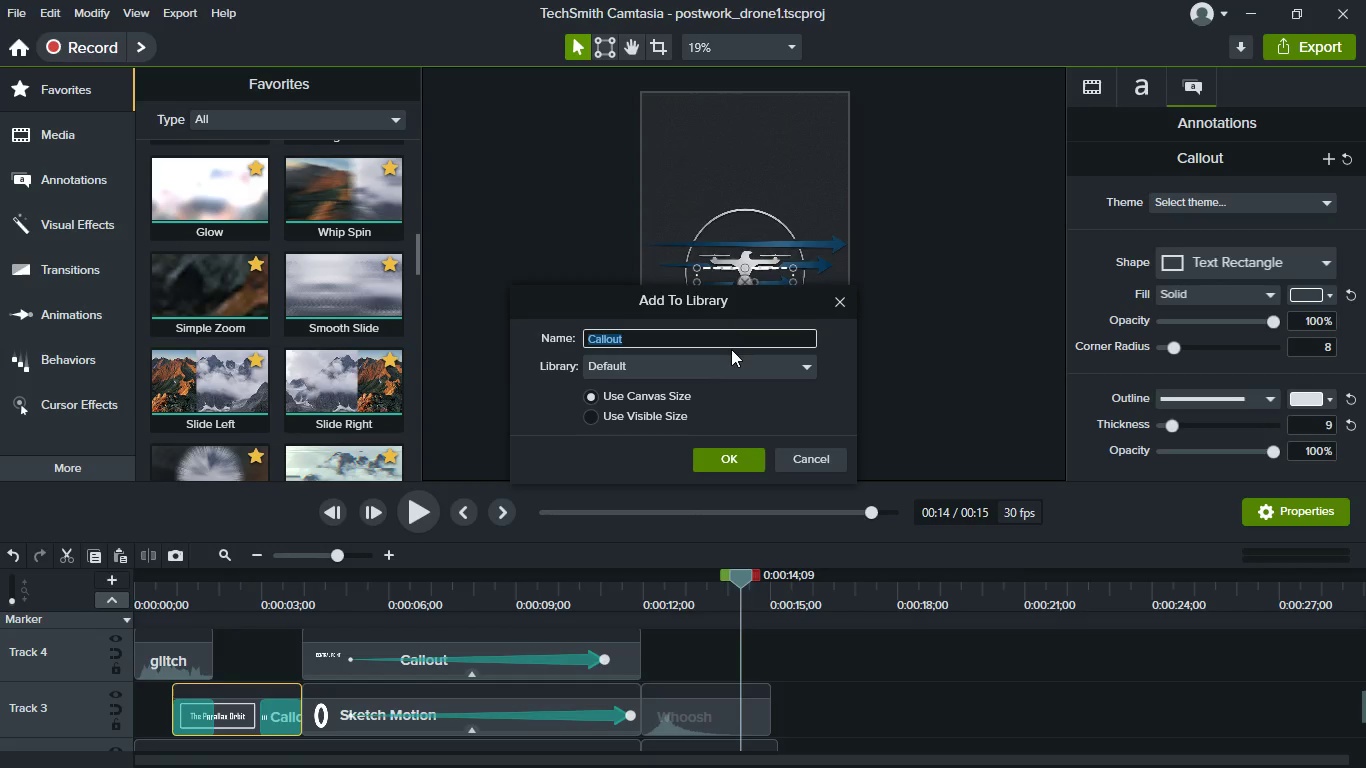 
wait(5.92)
 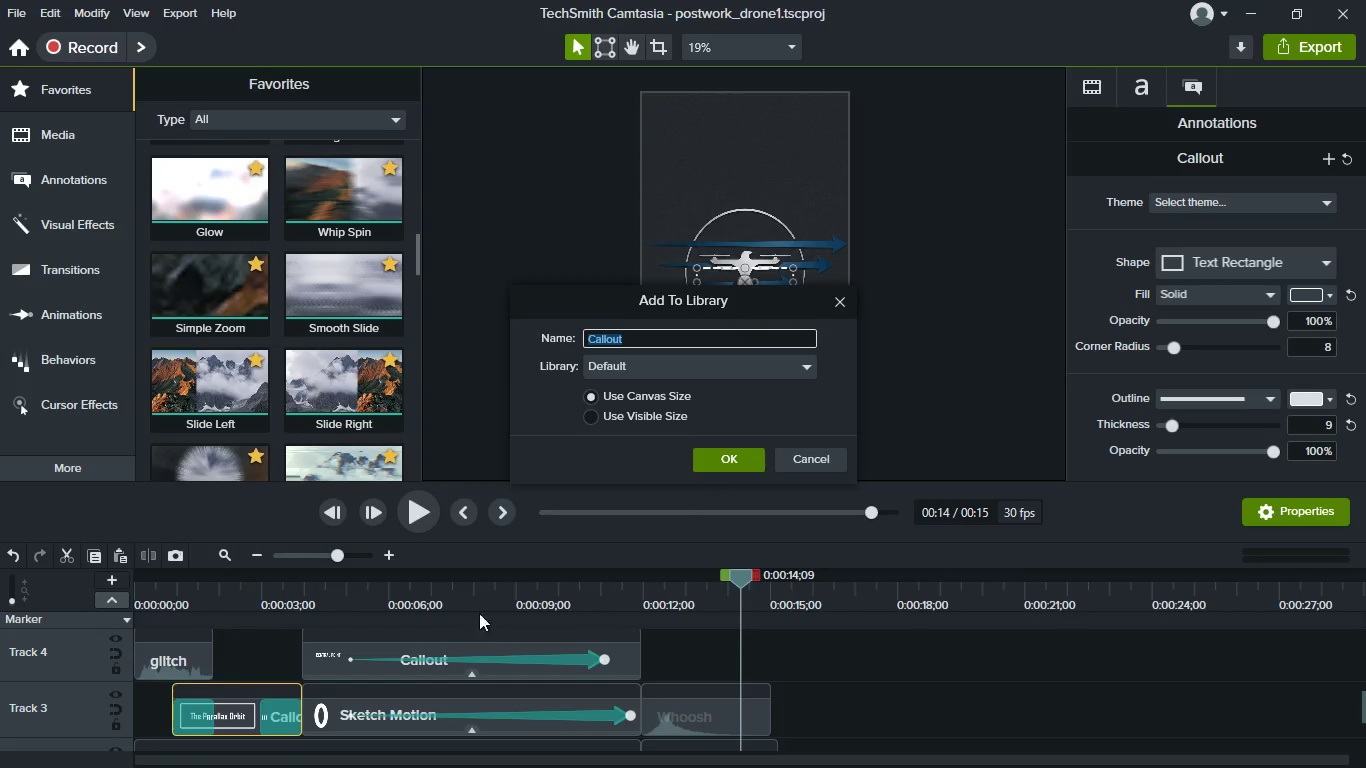 
left_click([731, 371])
 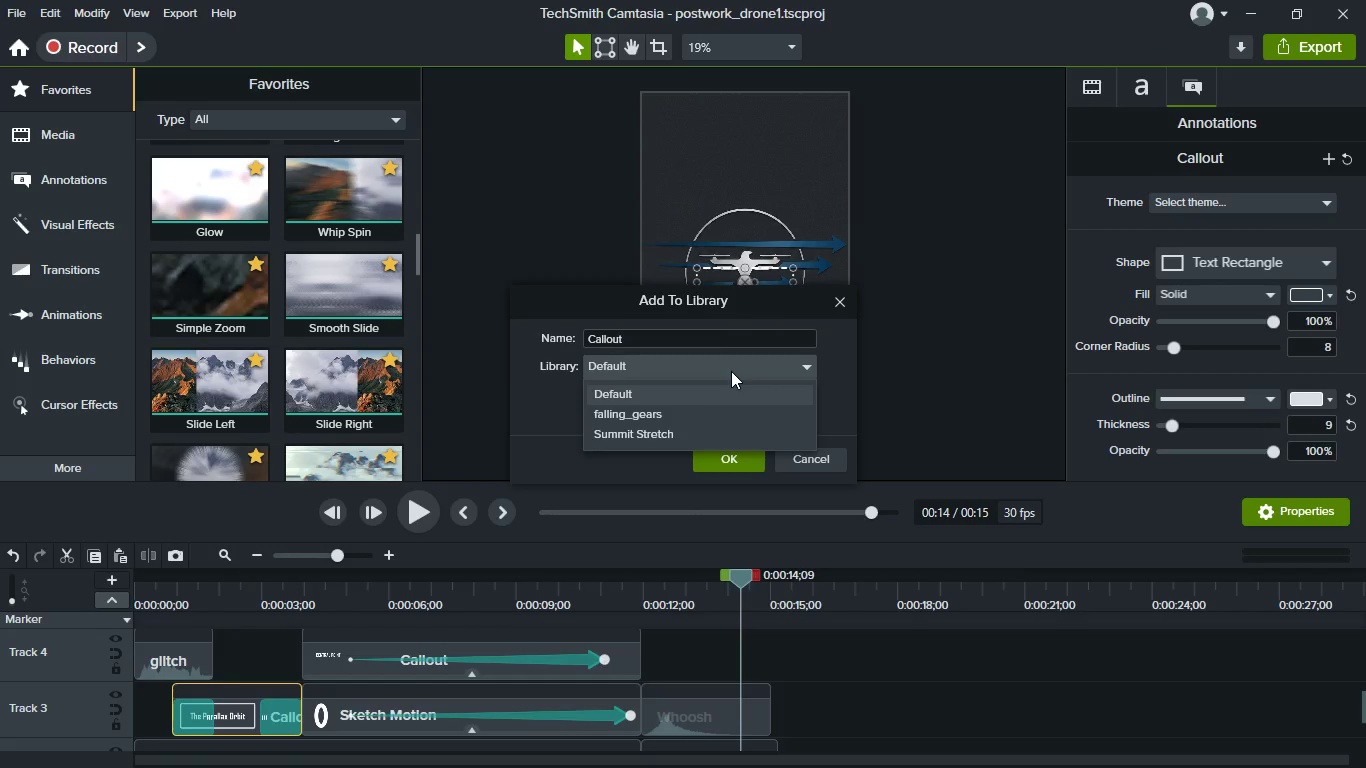 
left_click([731, 371])
 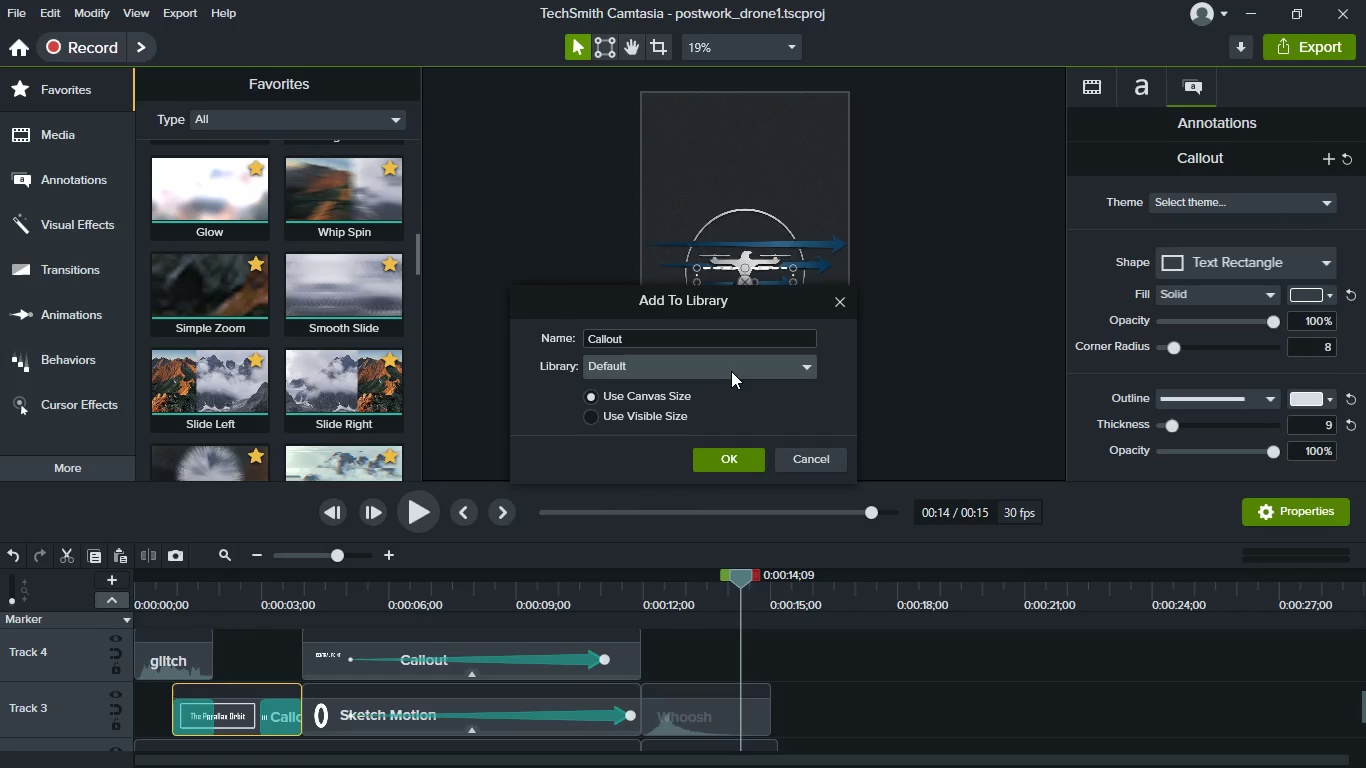 
left_click([731, 371])
 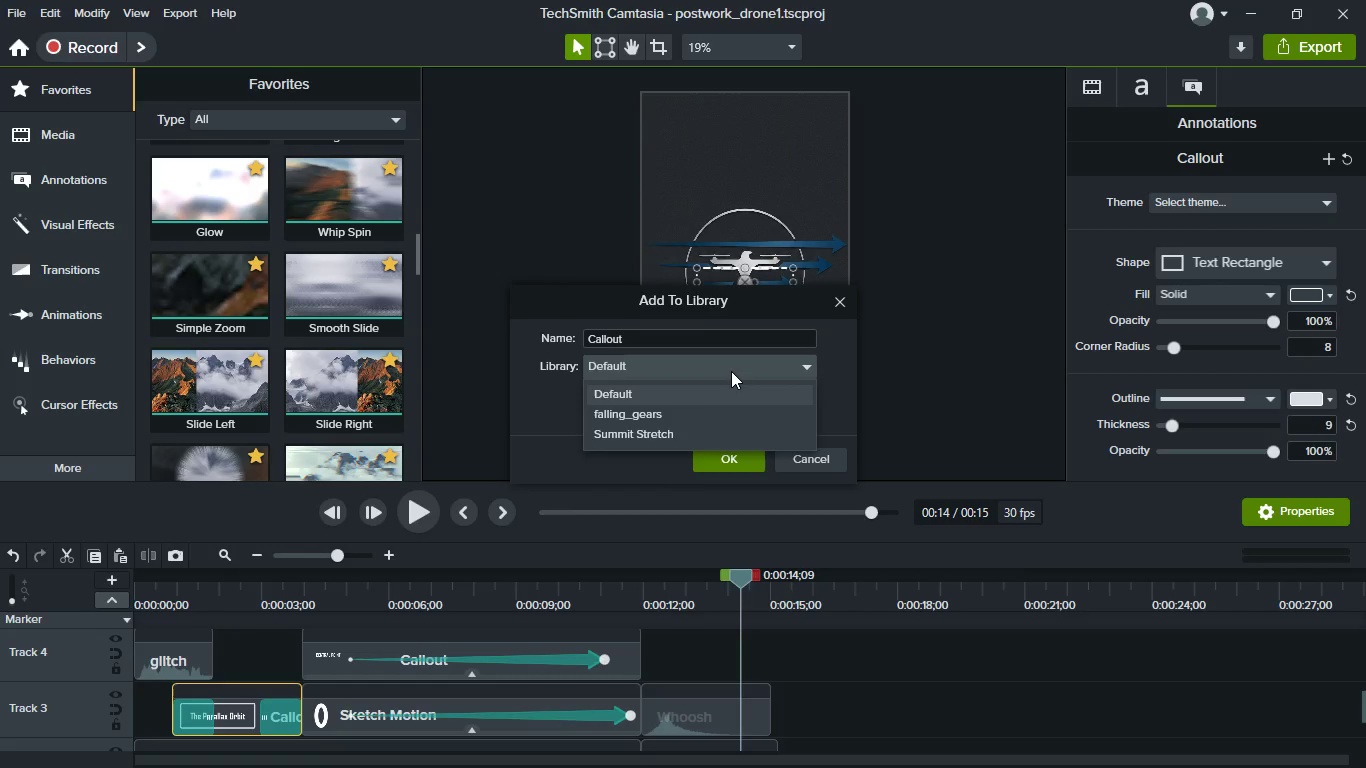 
left_click([731, 371])
 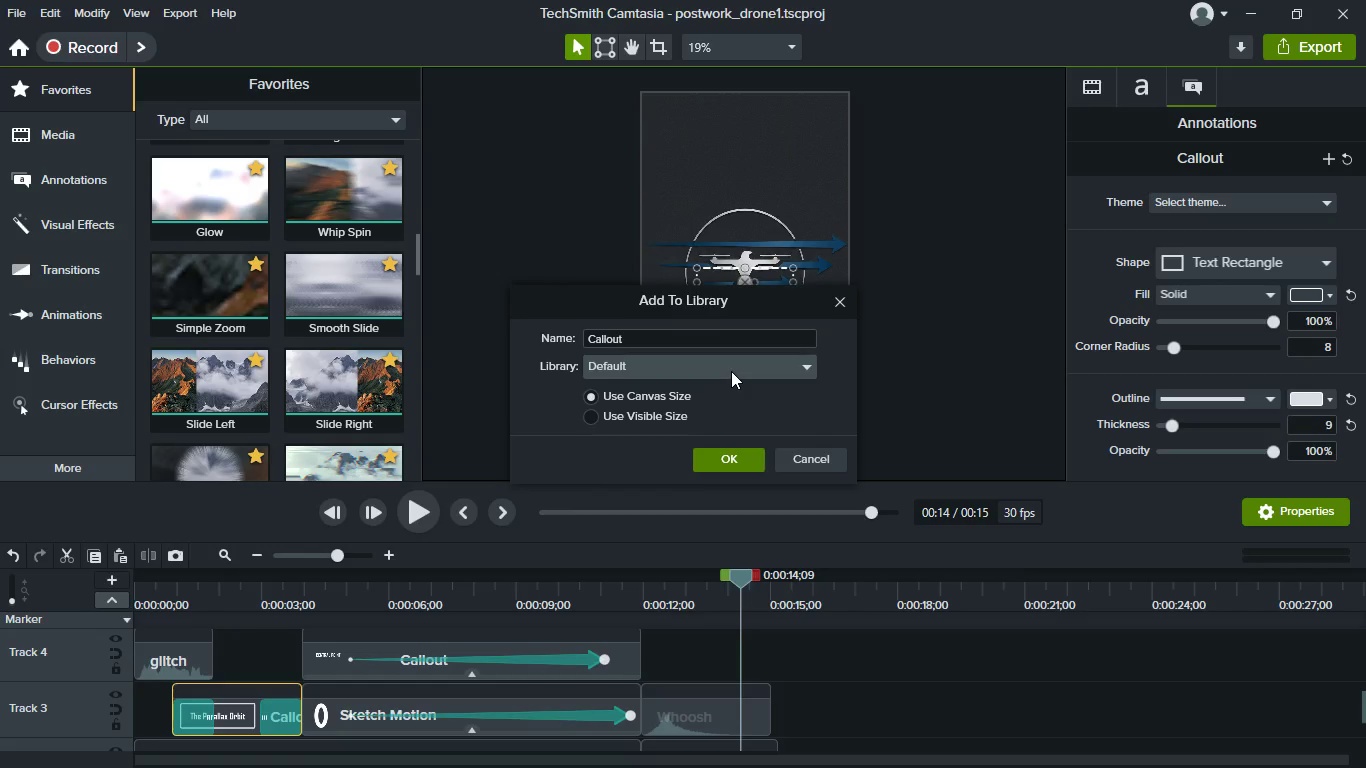 
left_click([731, 371])
 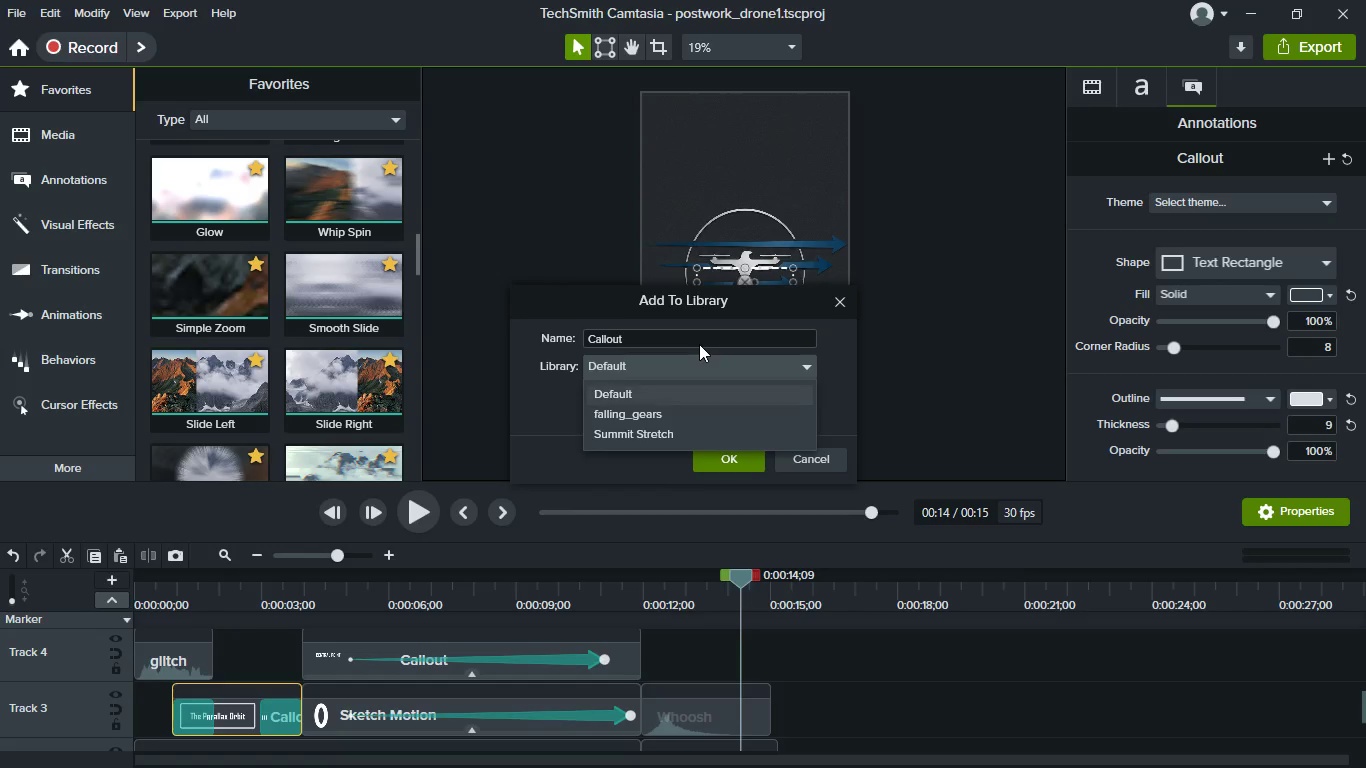 
left_click([528, 421])
 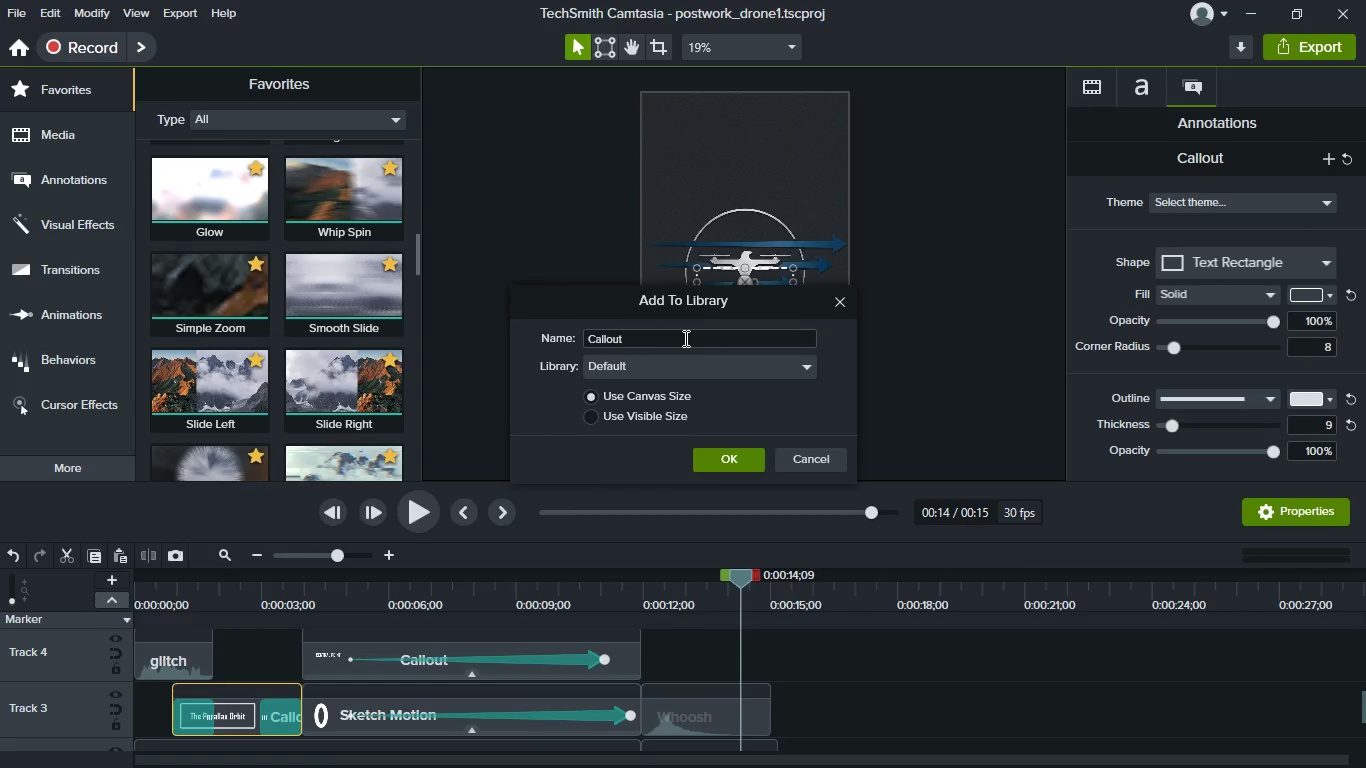 
left_click([681, 345])
 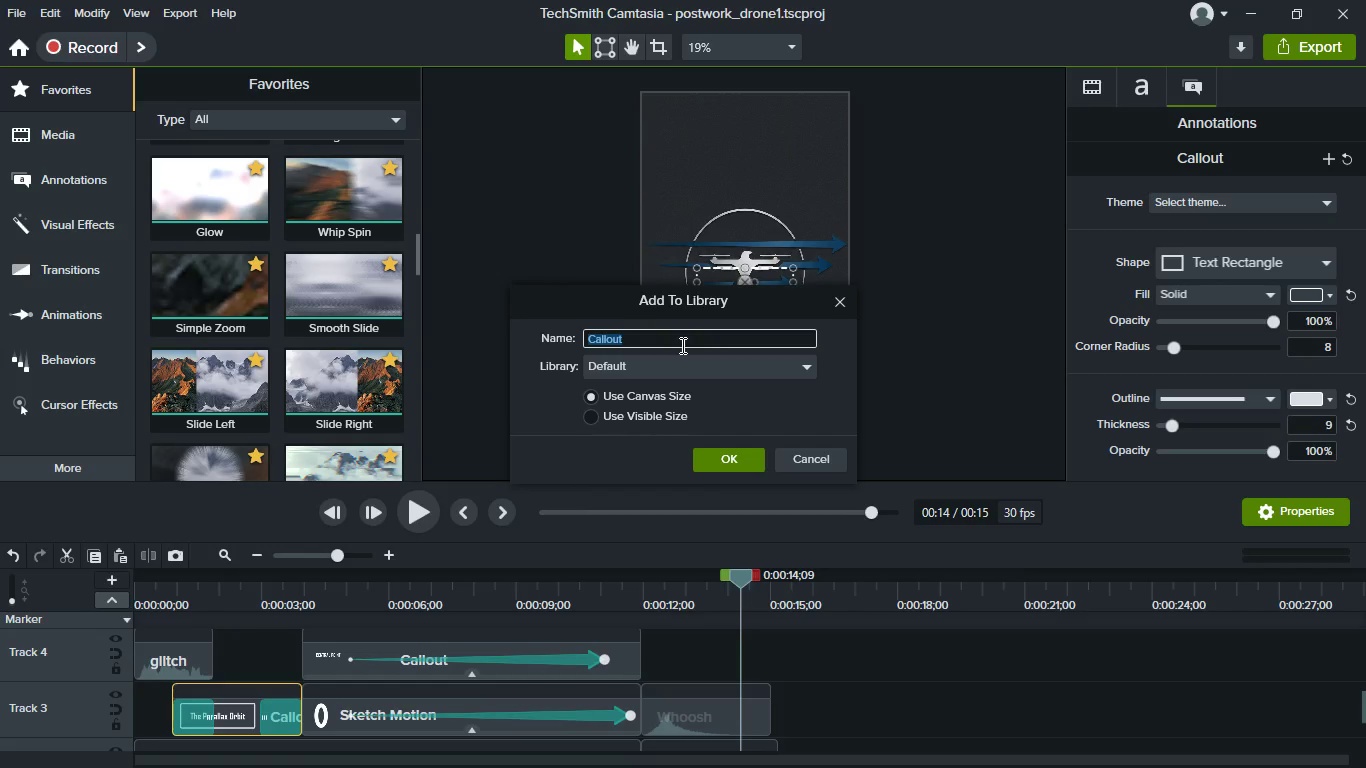 
type(title)
 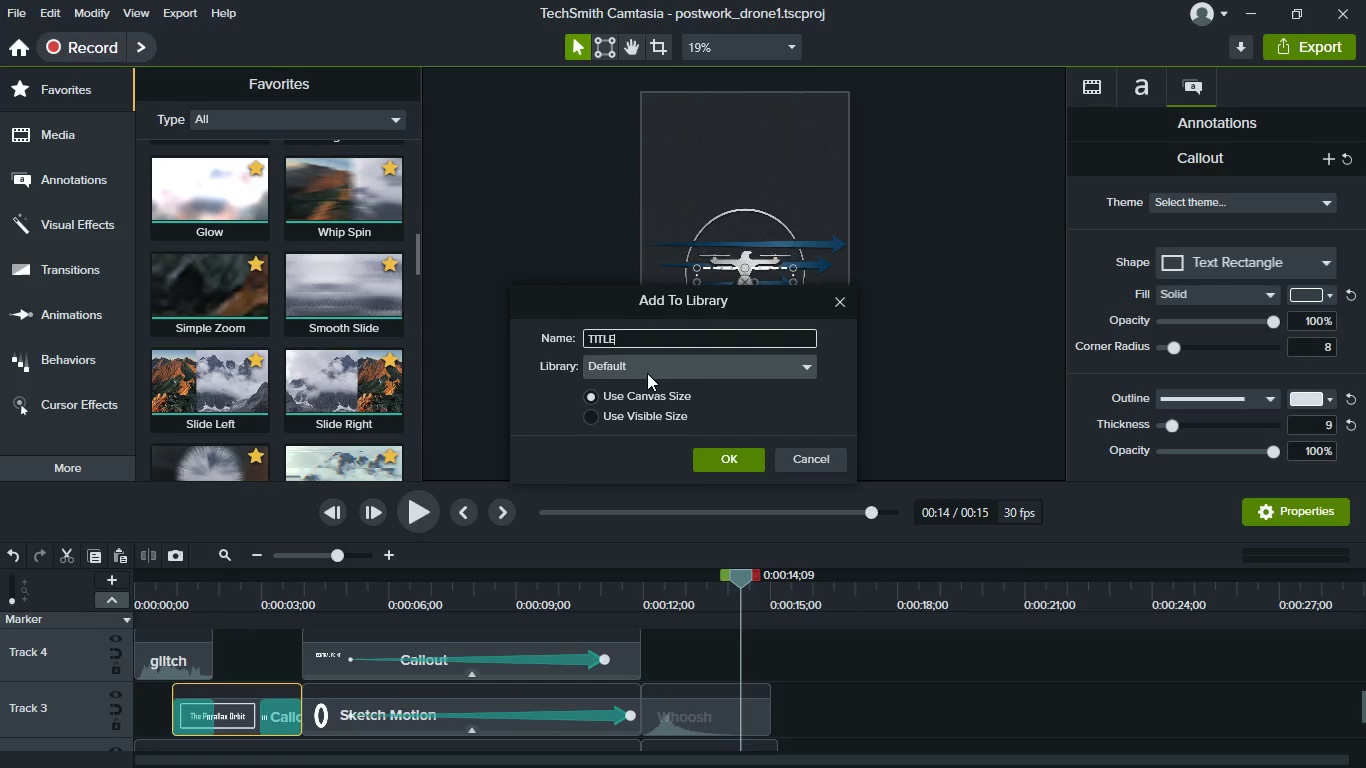 
left_click([706, 373])
 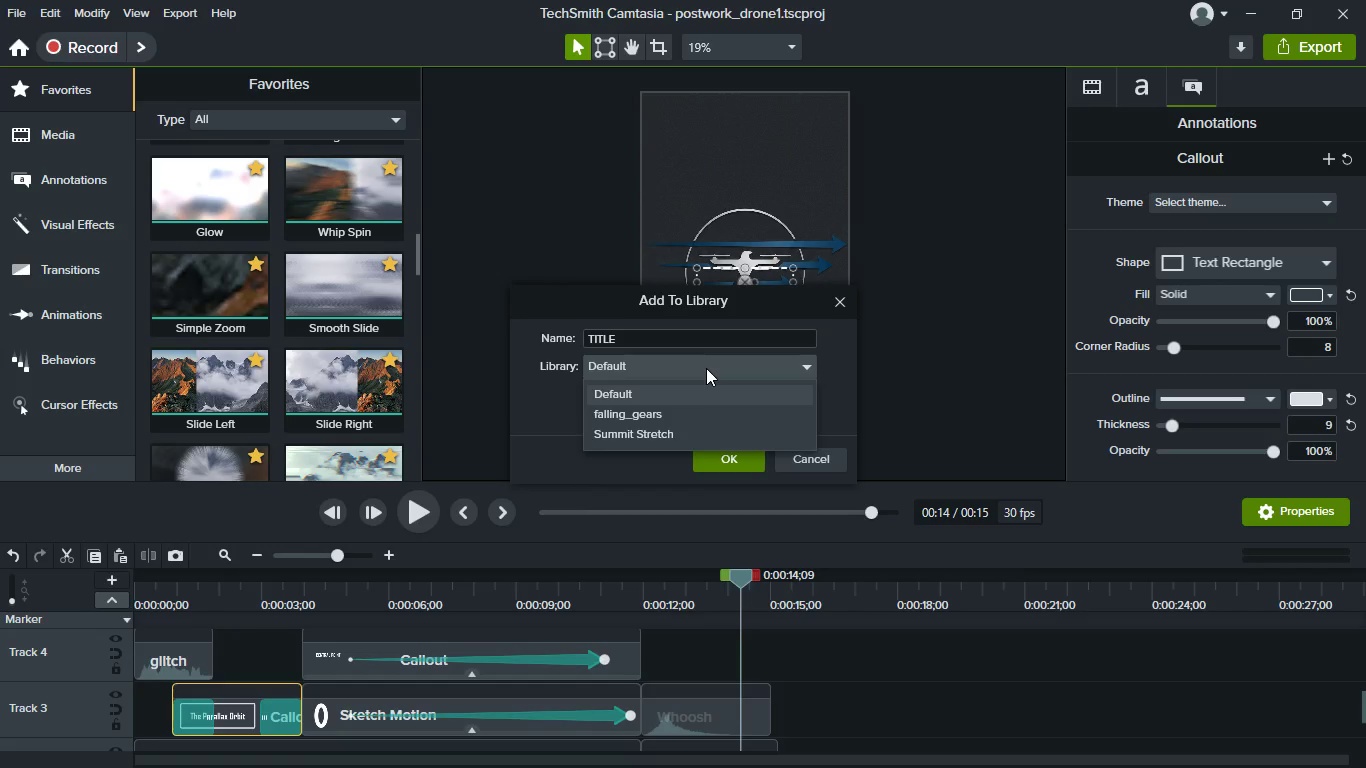 
left_click([706, 368])
 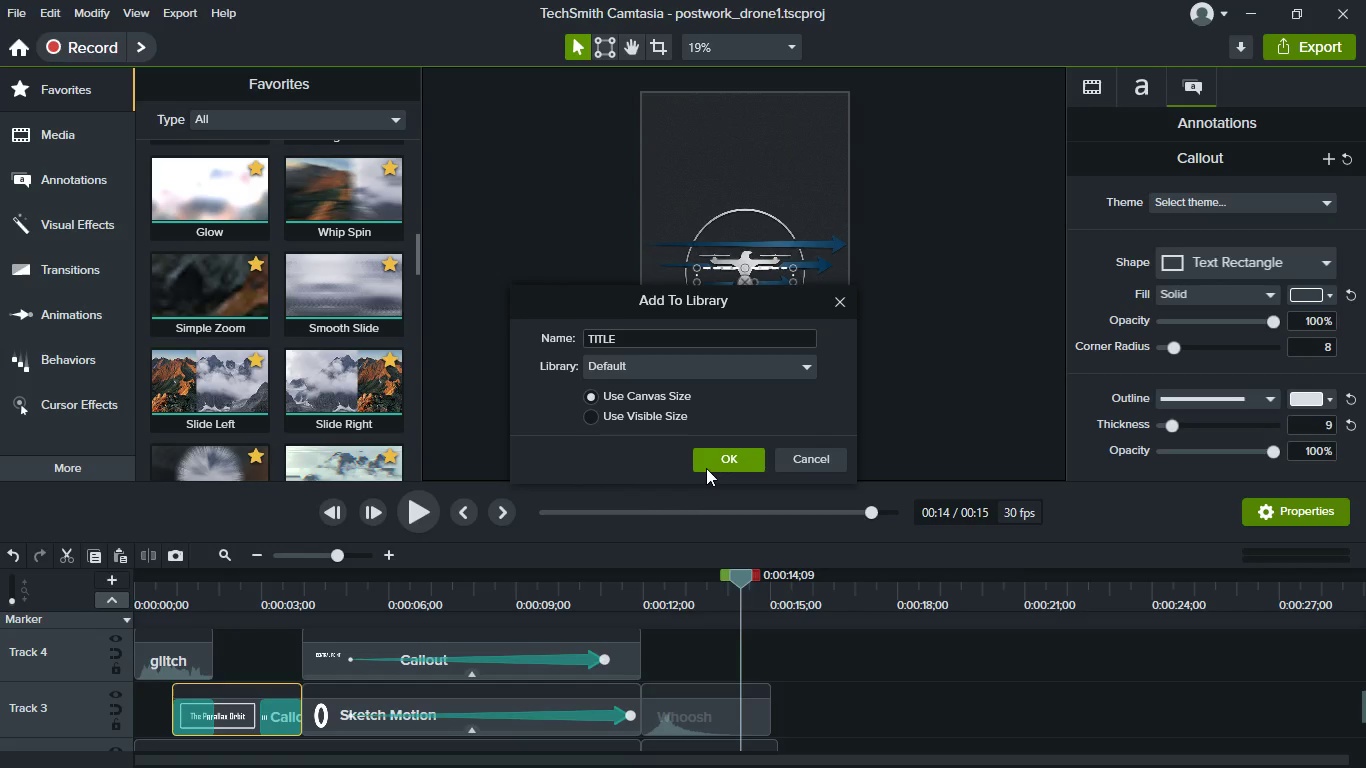 
left_click([715, 465])
 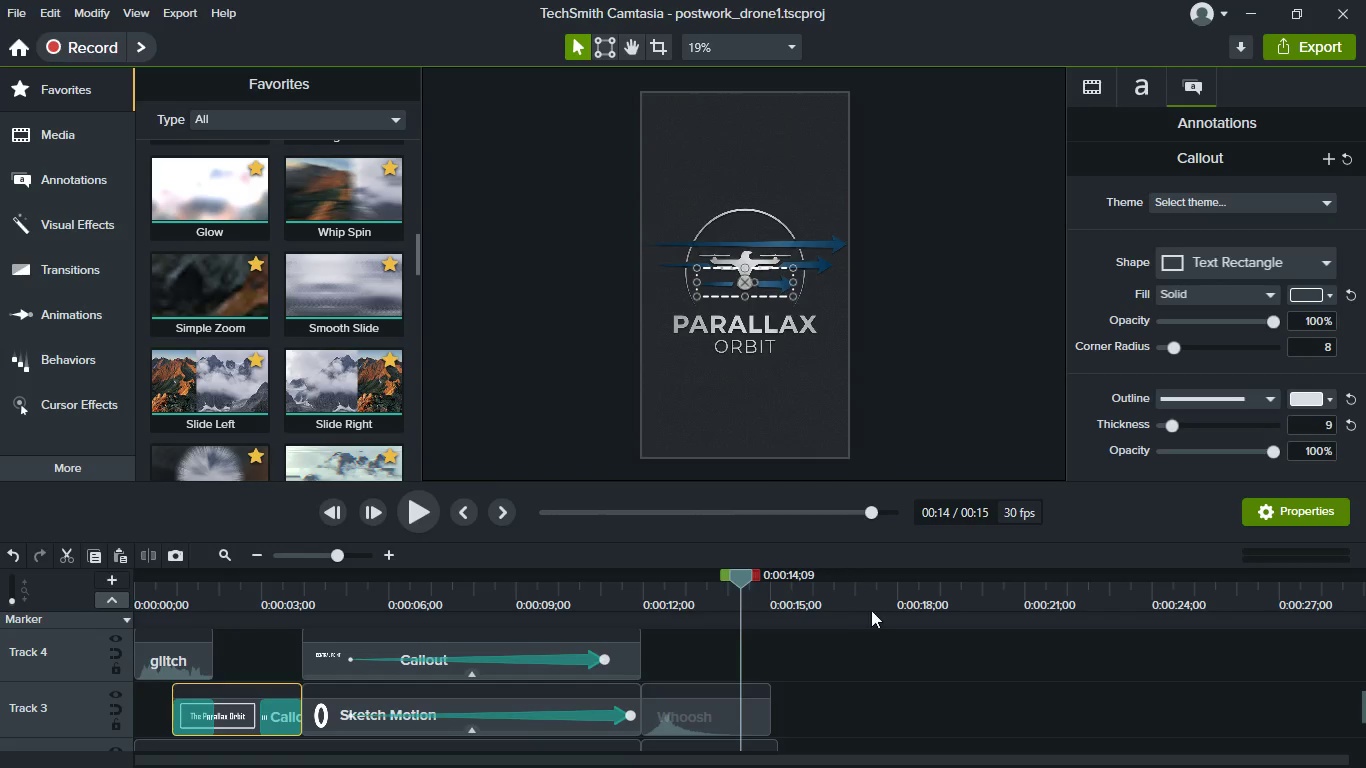 
left_click([890, 670])
 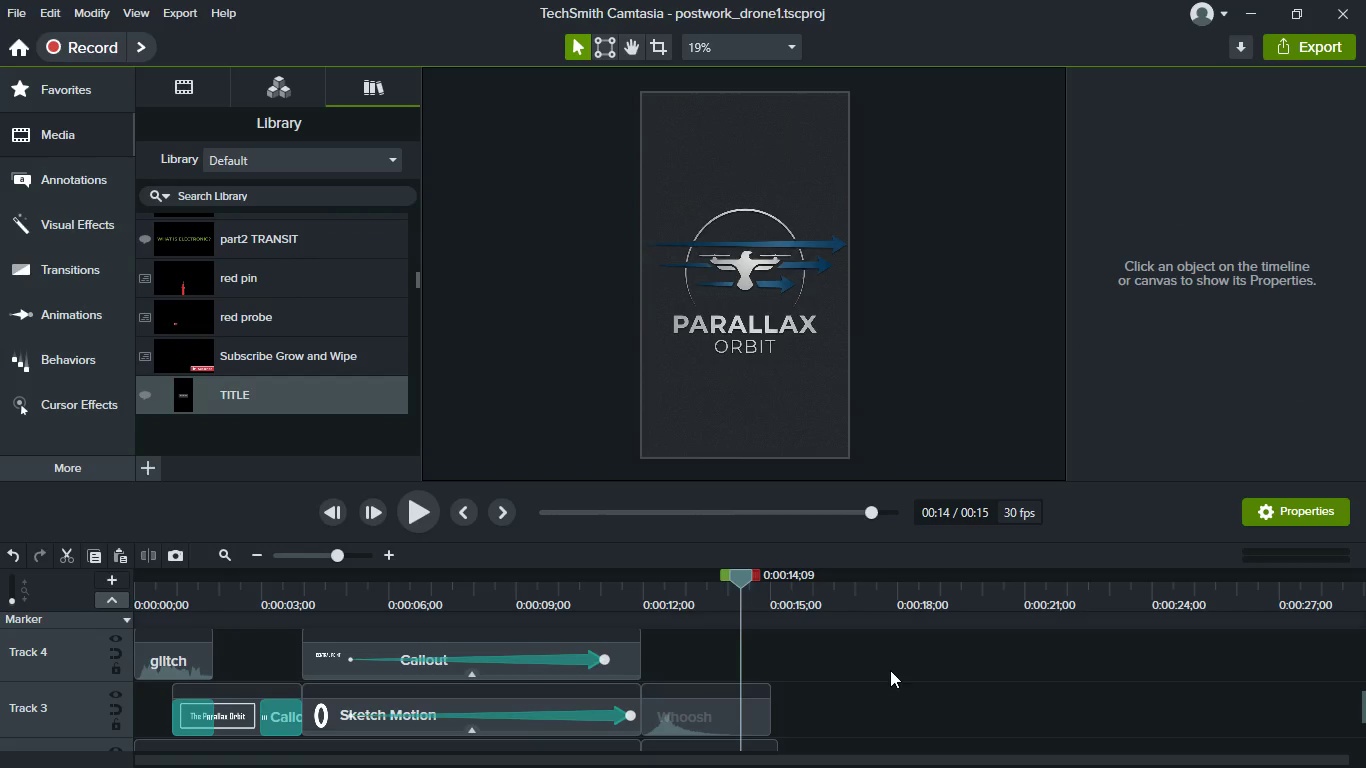 
scroll: coordinate [890, 670], scroll_direction: down, amount: 4.0
 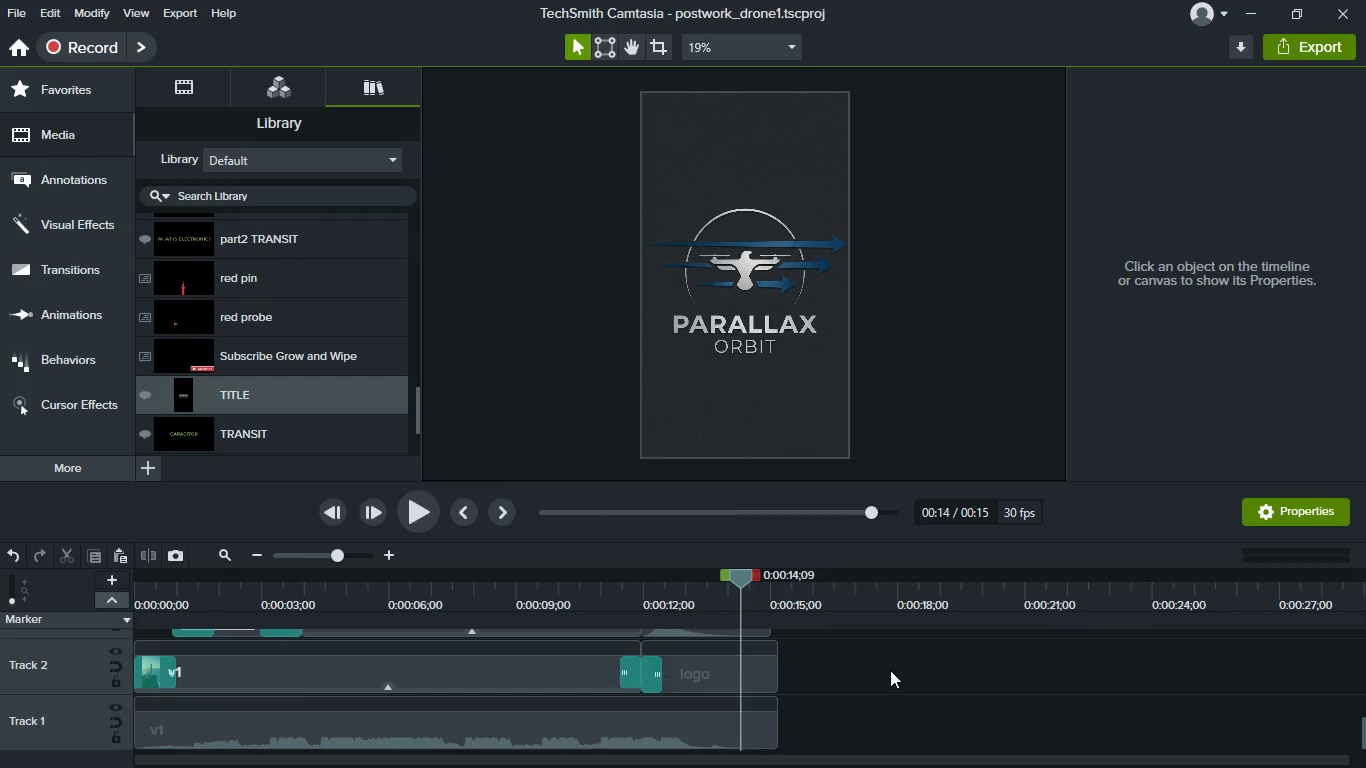 
scroll: coordinate [890, 670], scroll_direction: up, amount: 3.0
 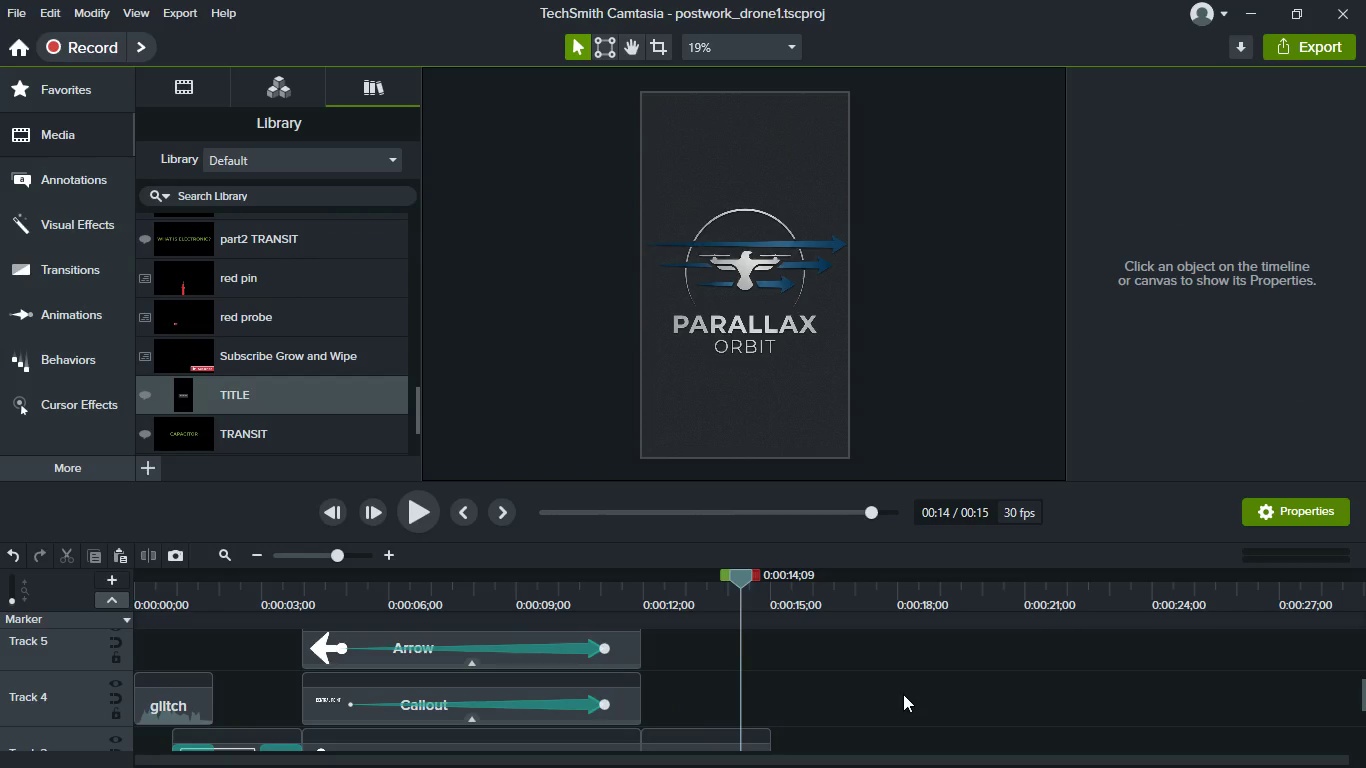 
left_click([903, 694])
 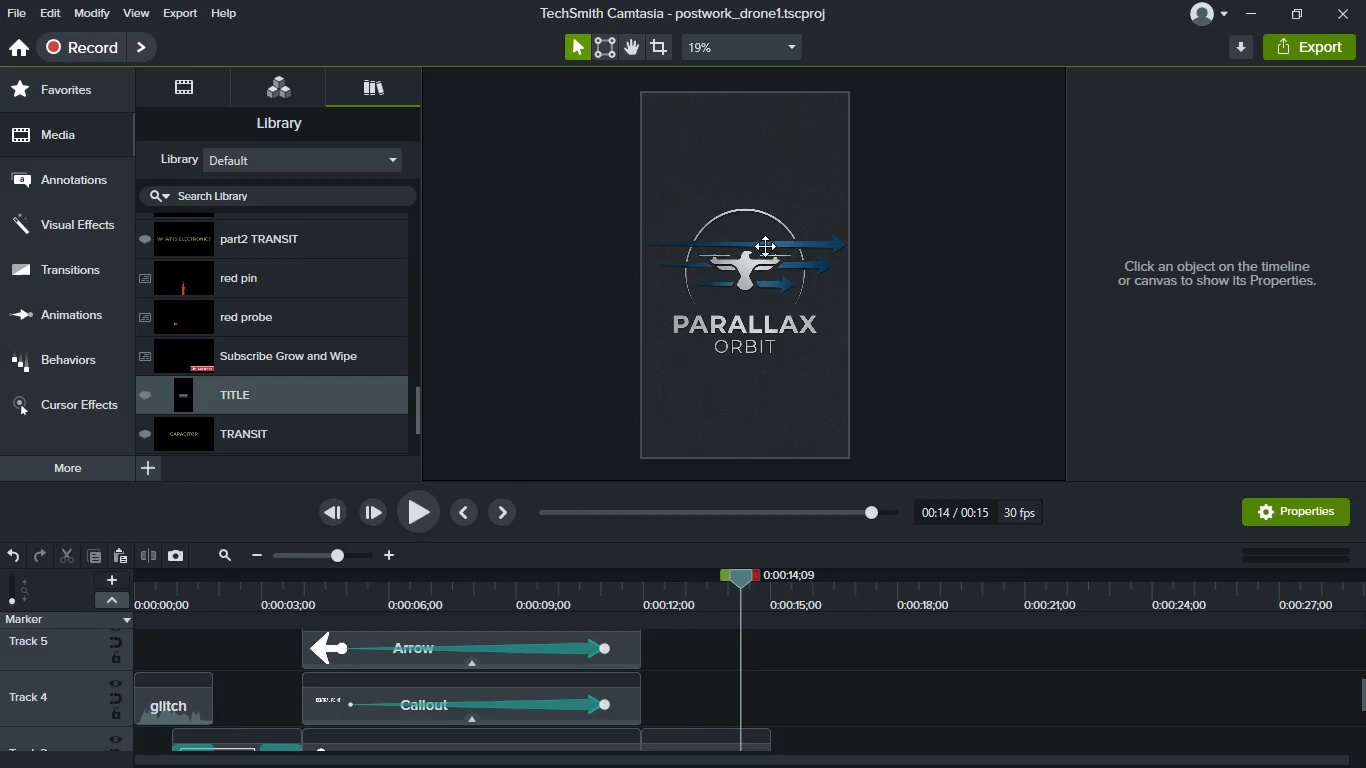 
key(Control+S)
 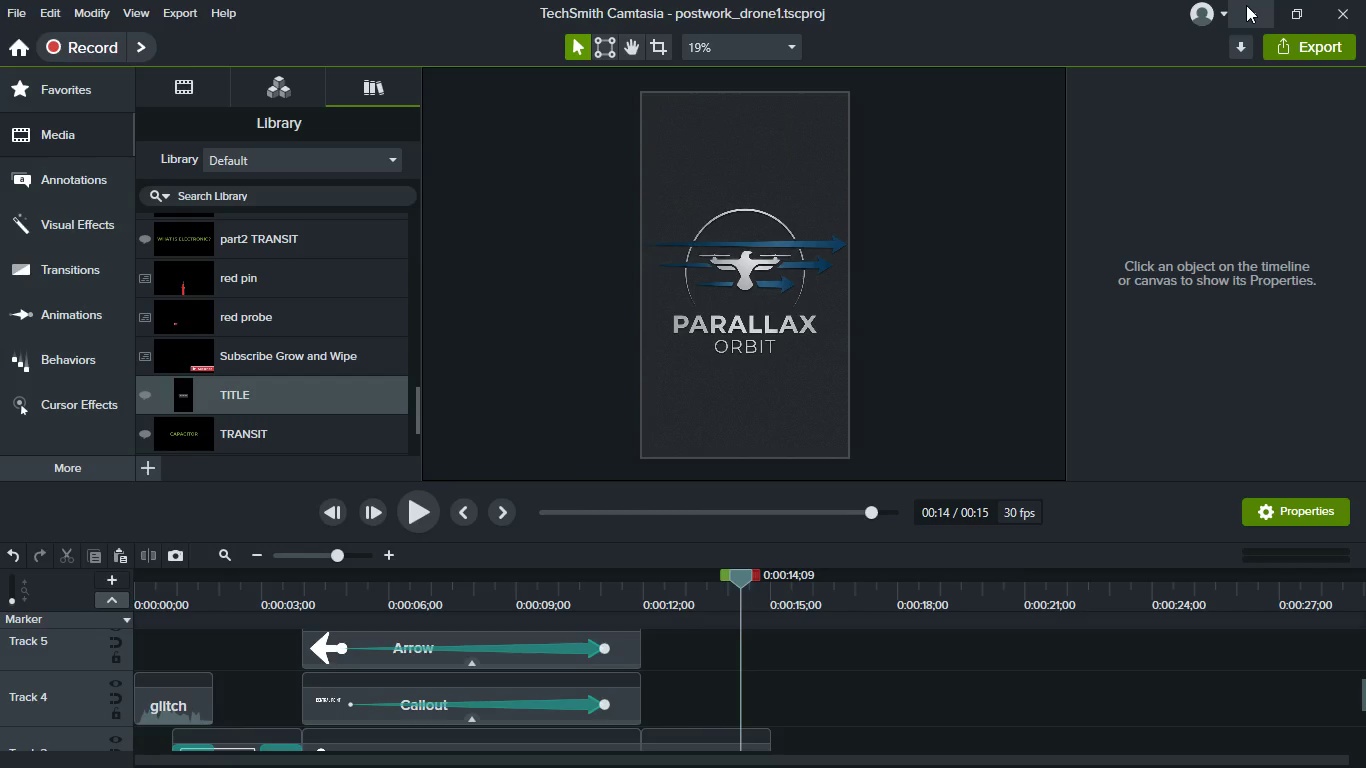 
left_click_drag(start_coordinate=[800, 485], to_coordinate=[807, 286])
 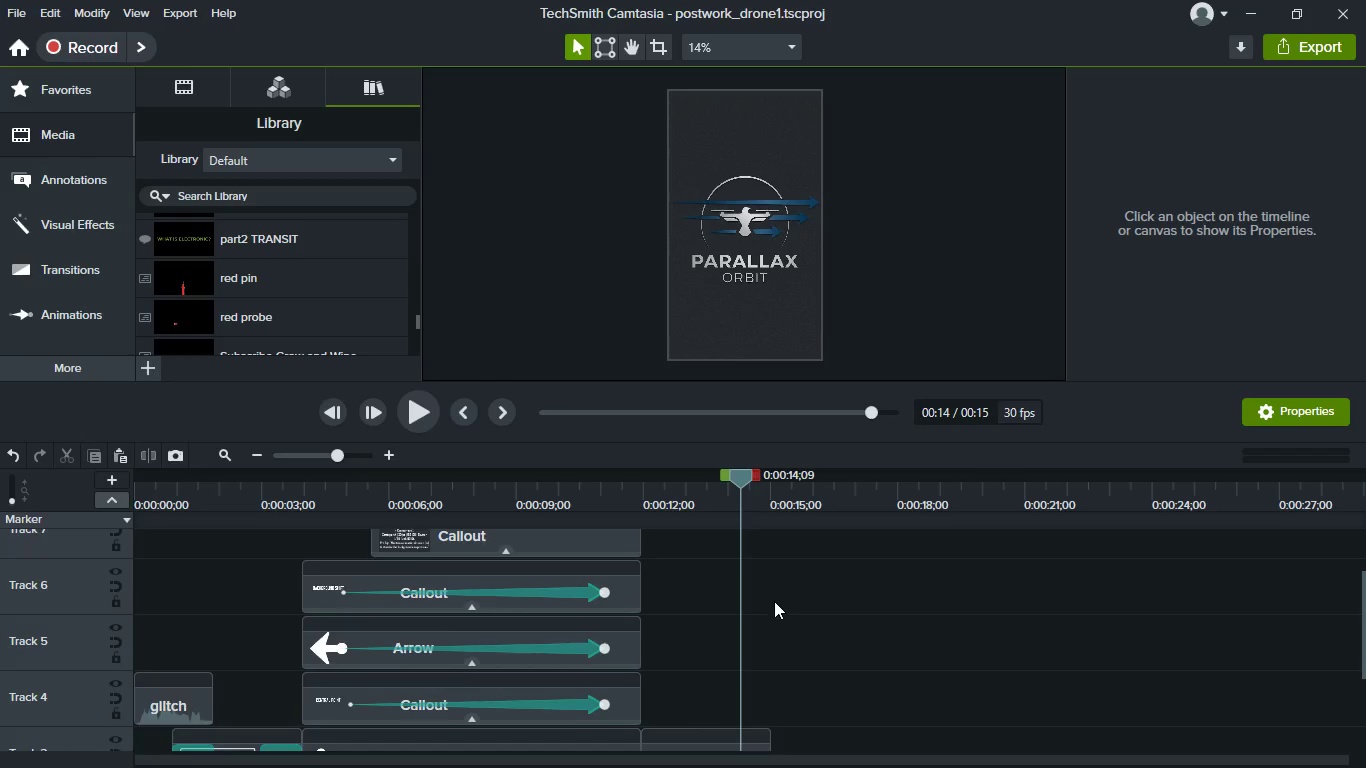 
scroll: coordinate [774, 601], scroll_direction: up, amount: 6.0
 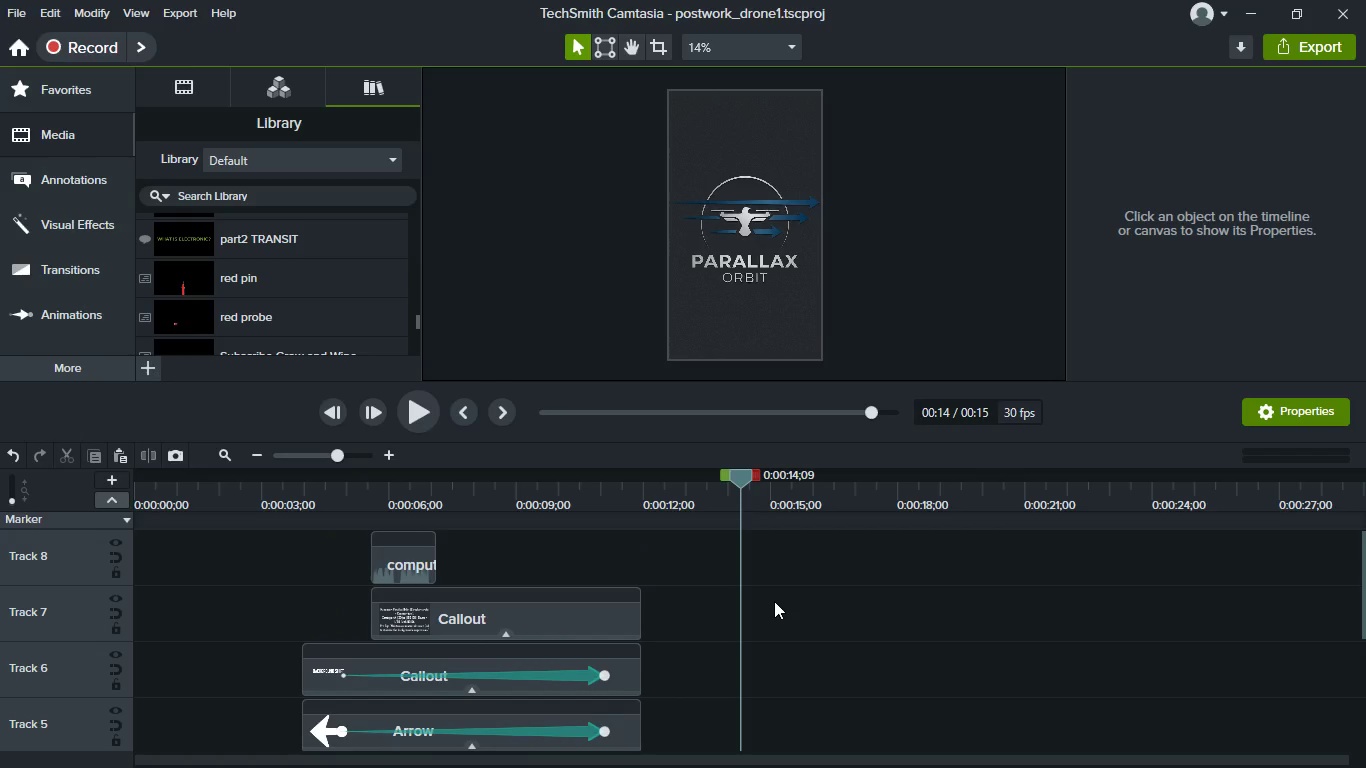 
scroll: coordinate [774, 601], scroll_direction: down, amount: 8.0
 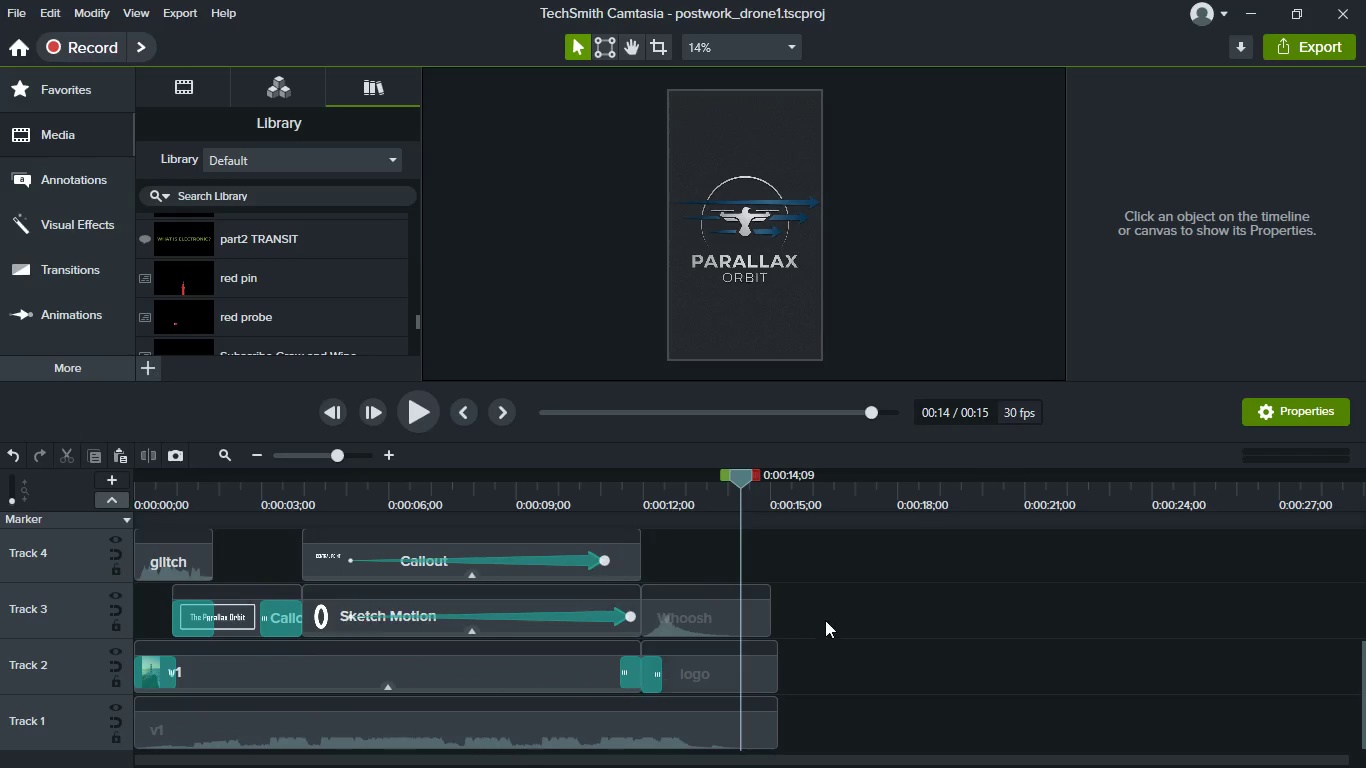 
hold_key(key=ControlLeft, duration=0.75)
scroll: coordinate [832, 629], scroll_direction: up, amount: 2.0
 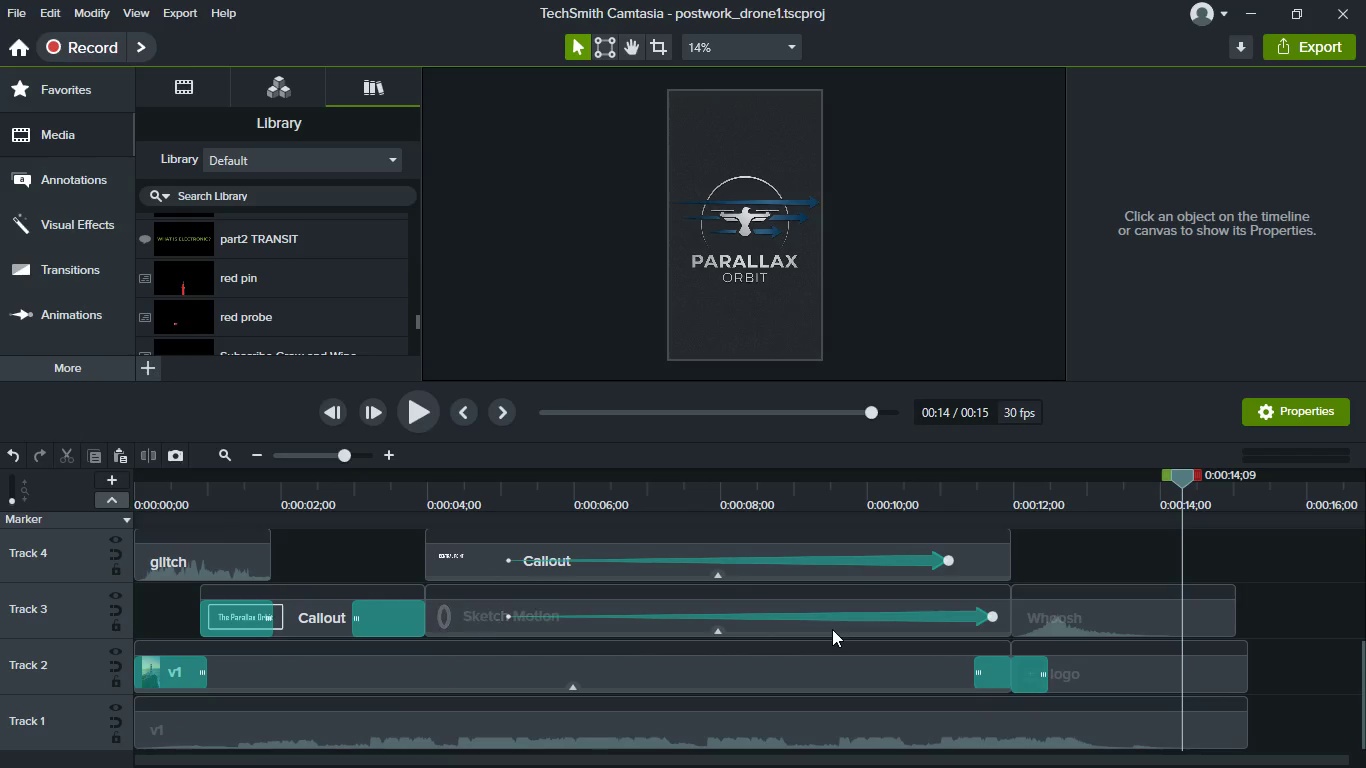 
hold_key(key=ShiftLeft, duration=0.64)
scroll: coordinate [832, 633], scroll_direction: up, amount: 8.0
 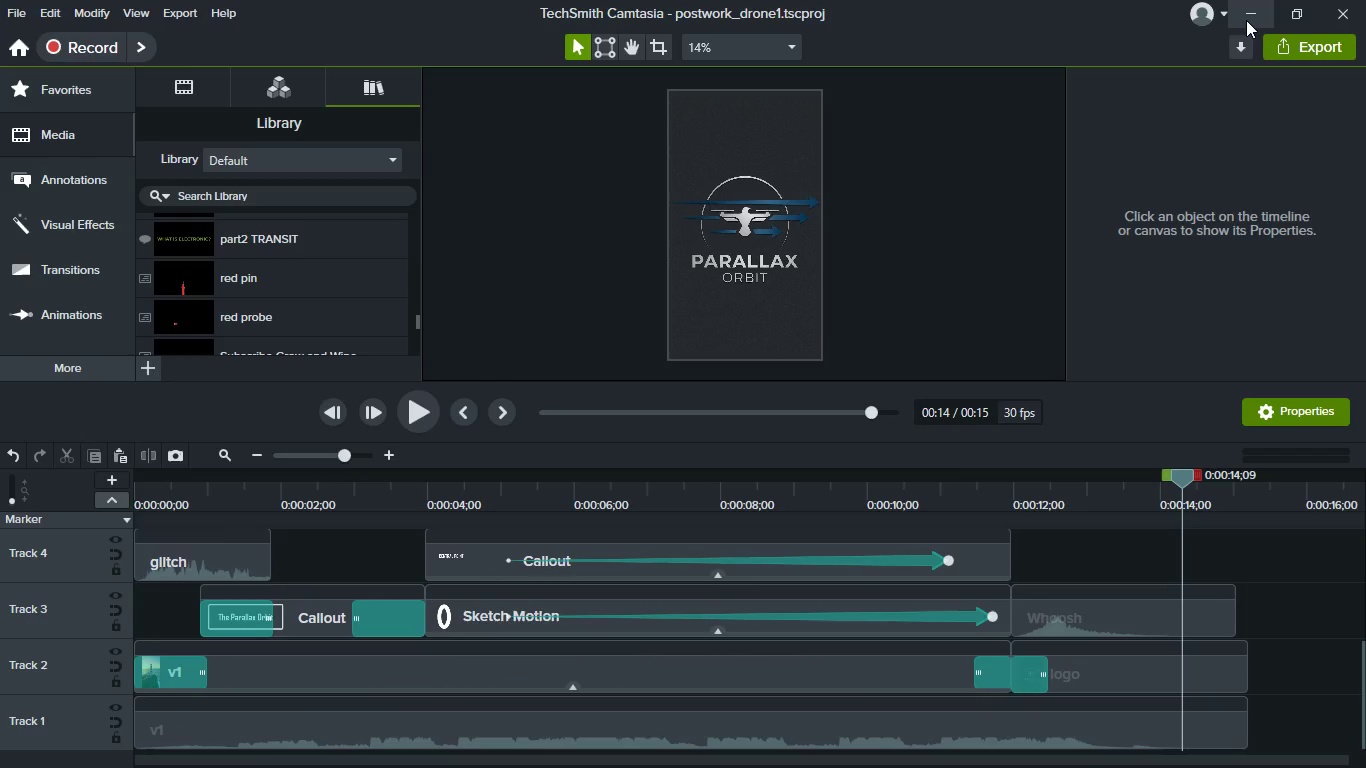 
left_click([1246, 20])